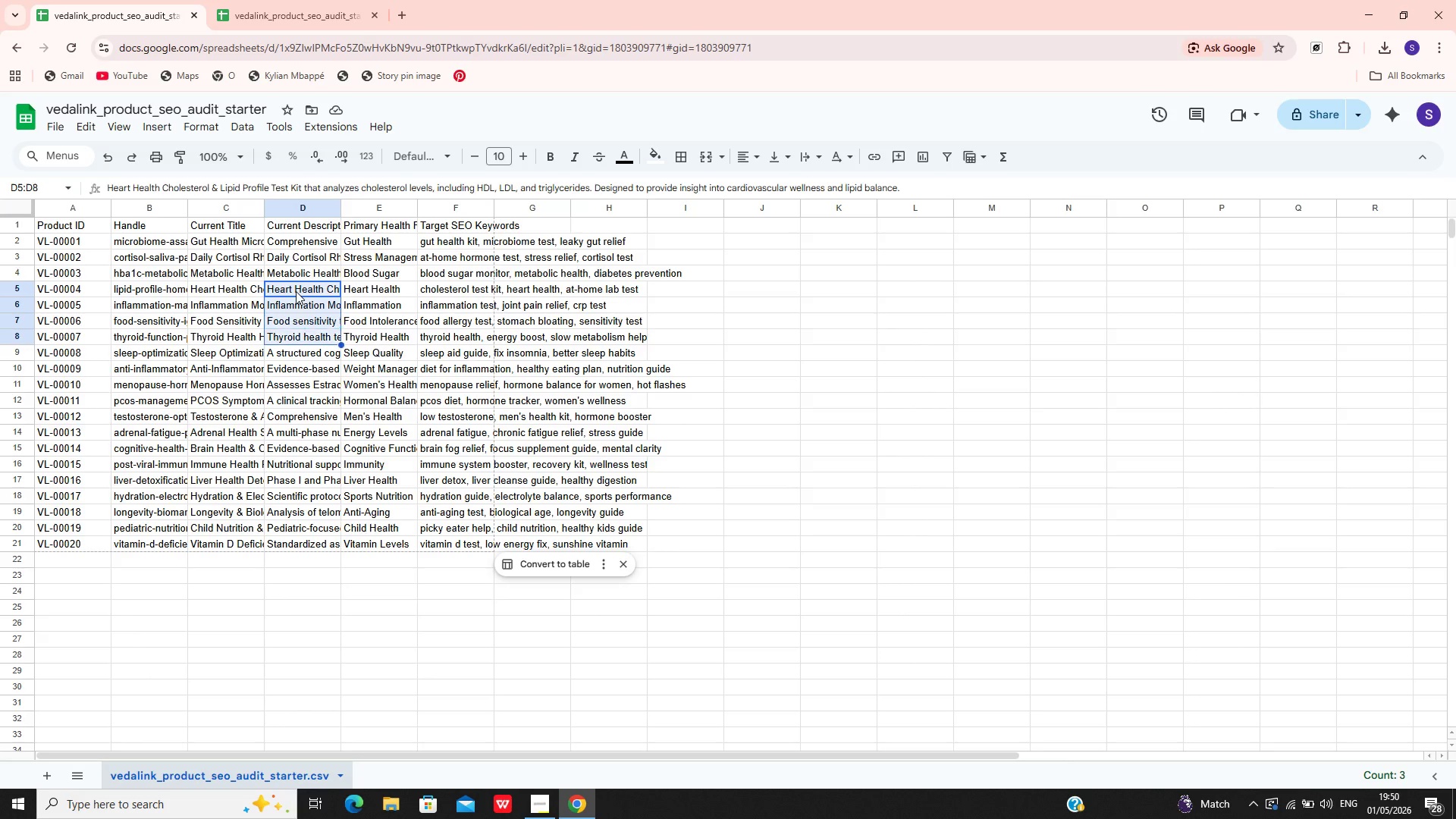 
key(Shift+ArrowDown)
 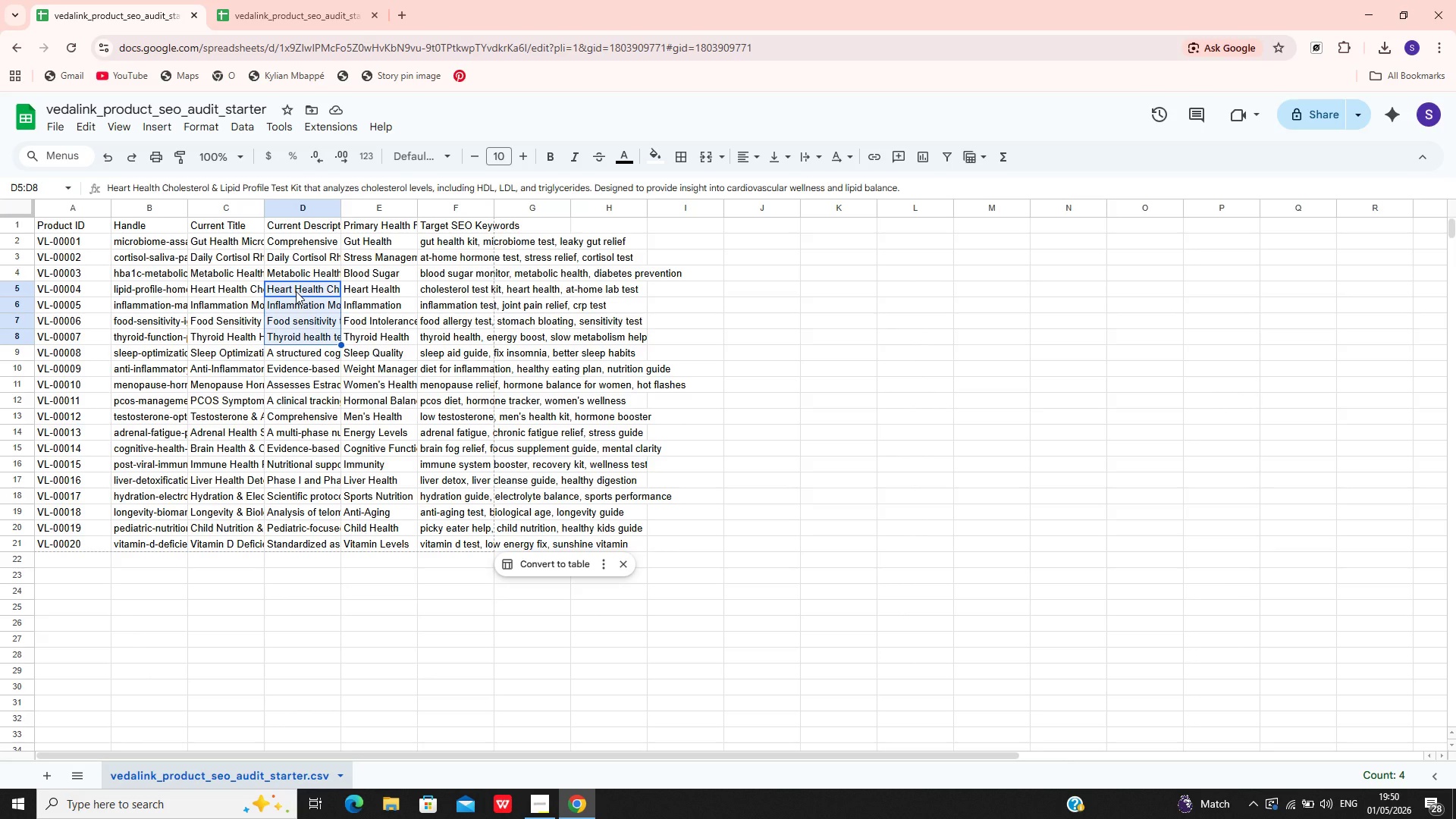 
key(Backspace)
 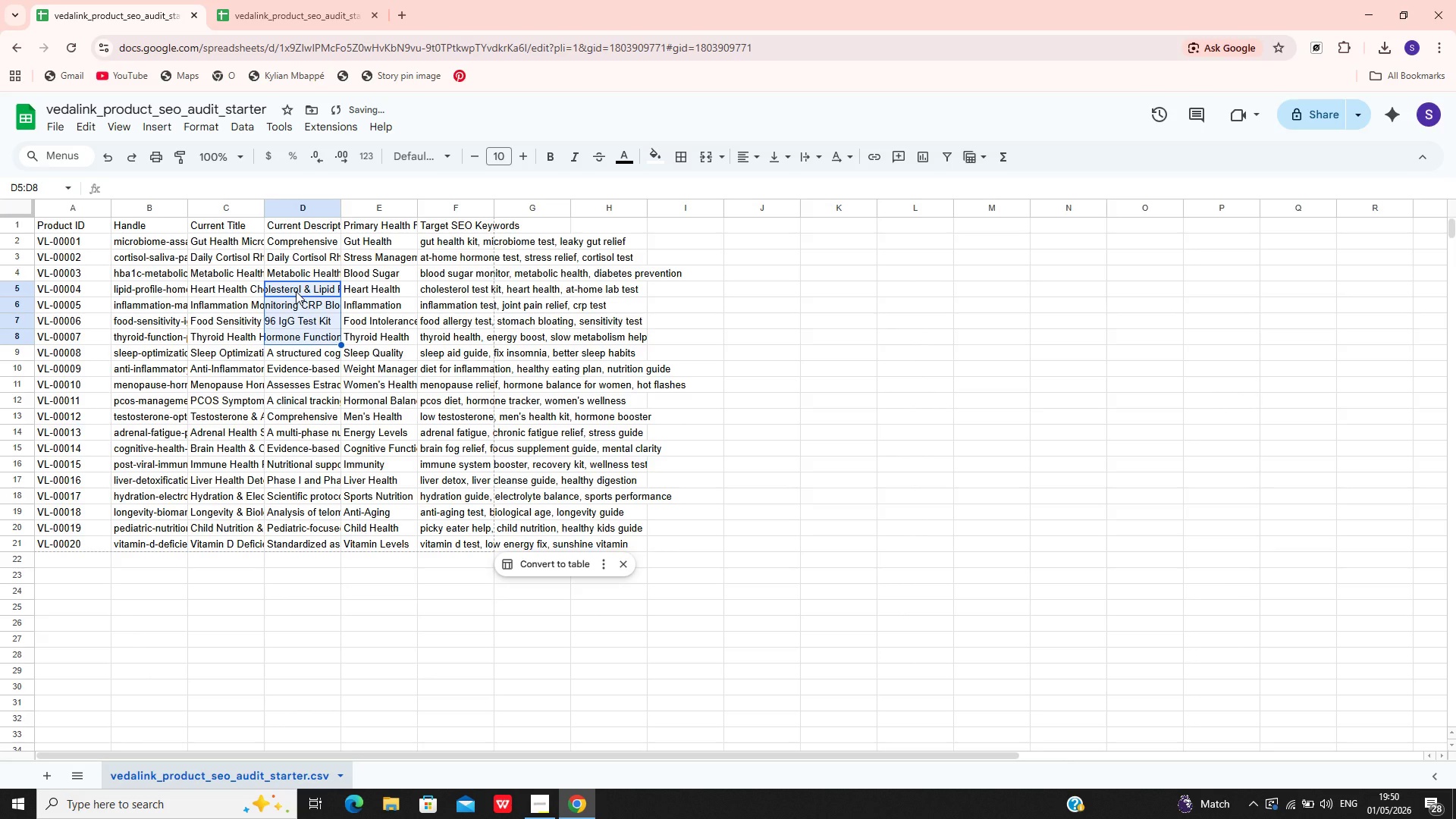 
right_click([296, 291])
 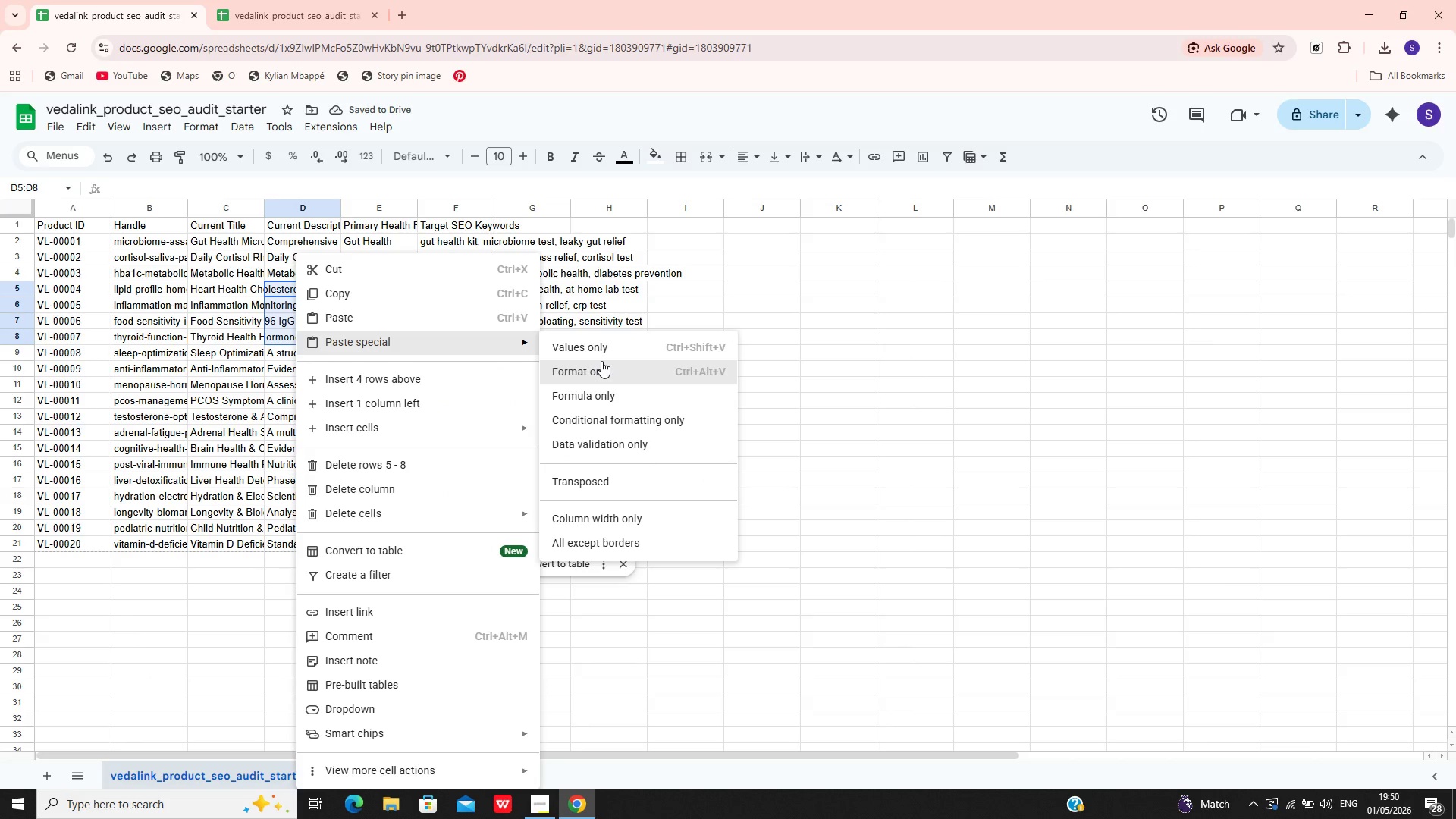 
left_click([610, 353])
 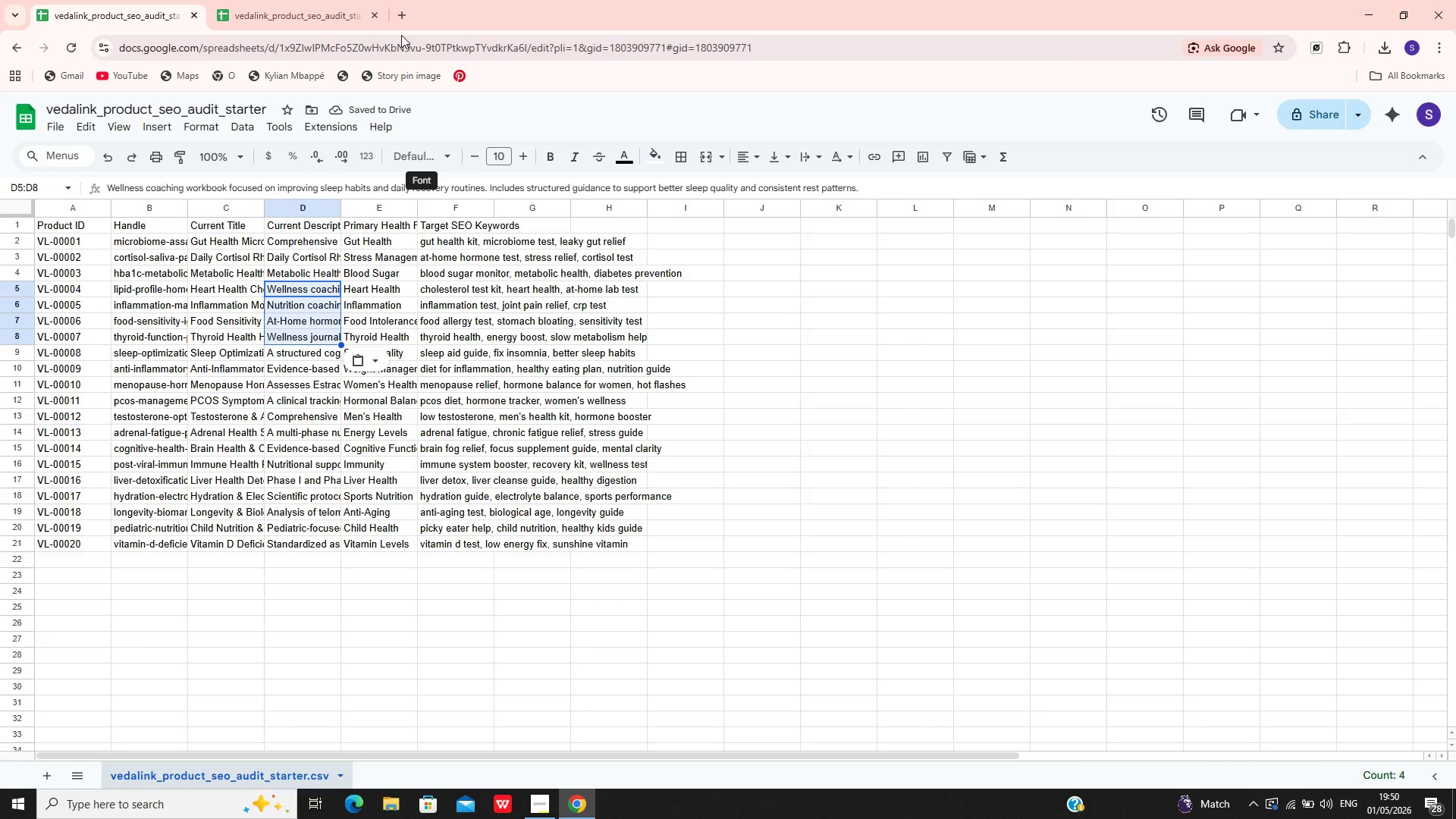 
mouse_move([369, 38])
 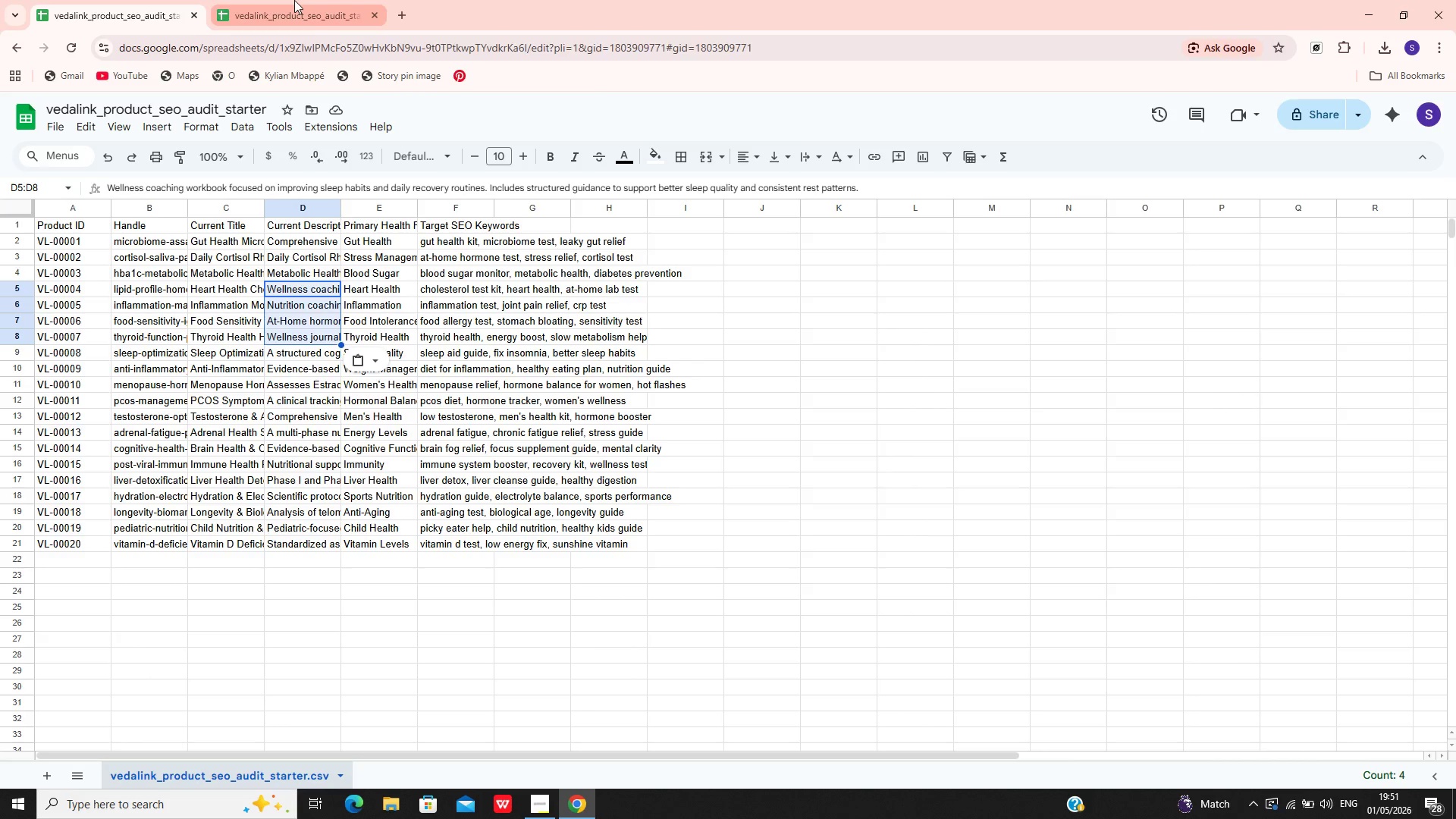 
left_click([294, 0])
 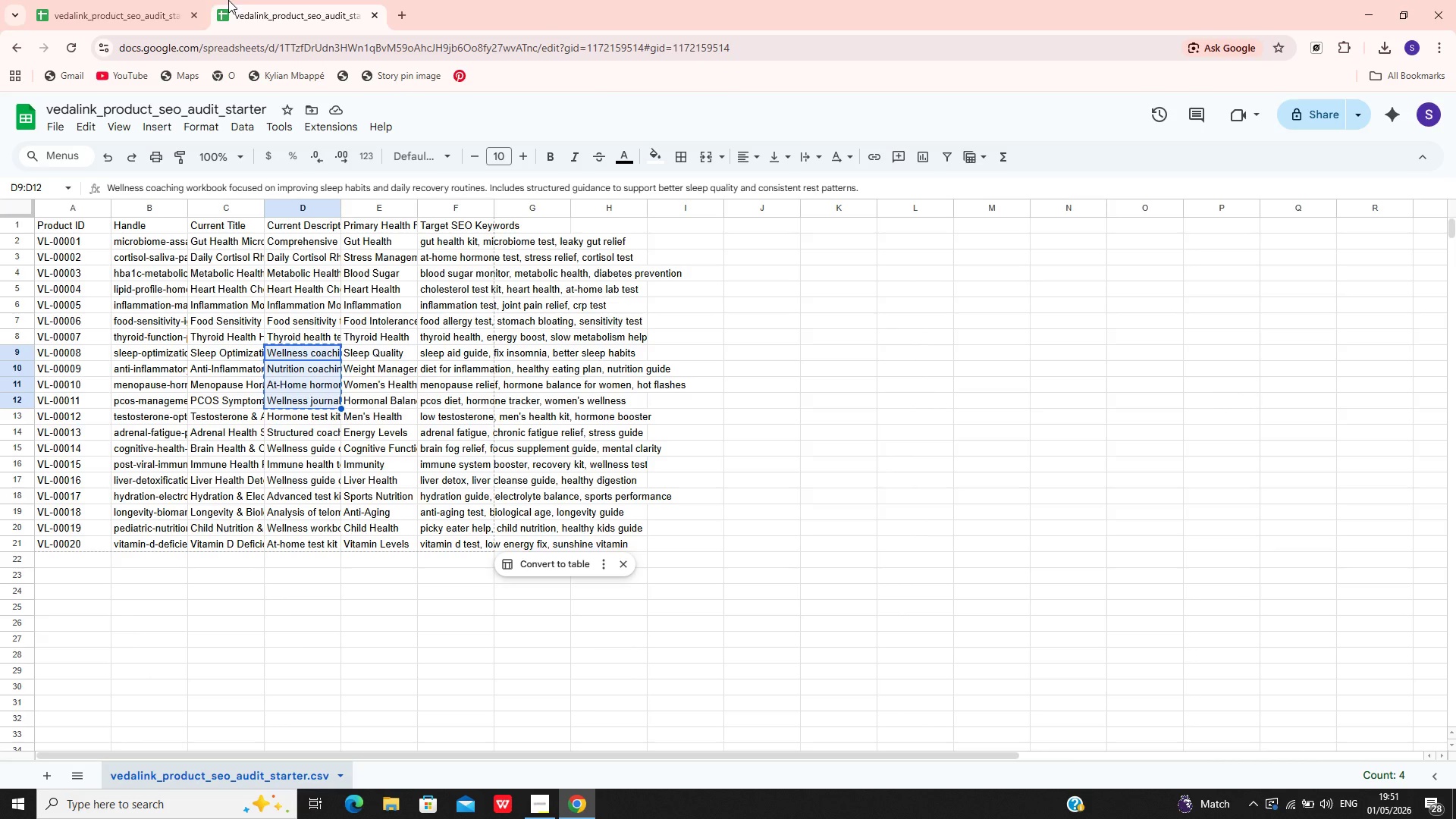 
left_click([115, 0])
 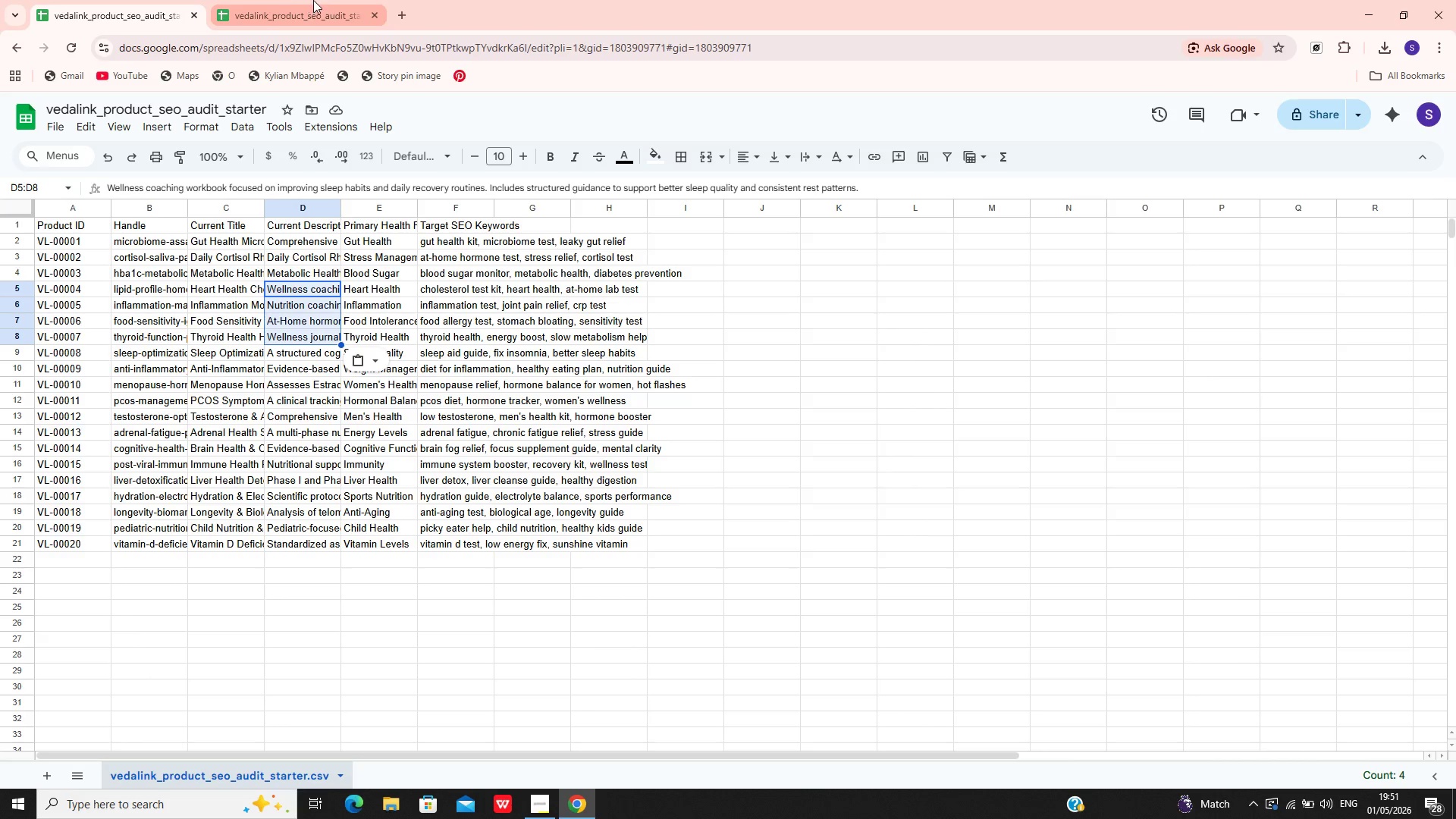 
left_click([324, 0])
 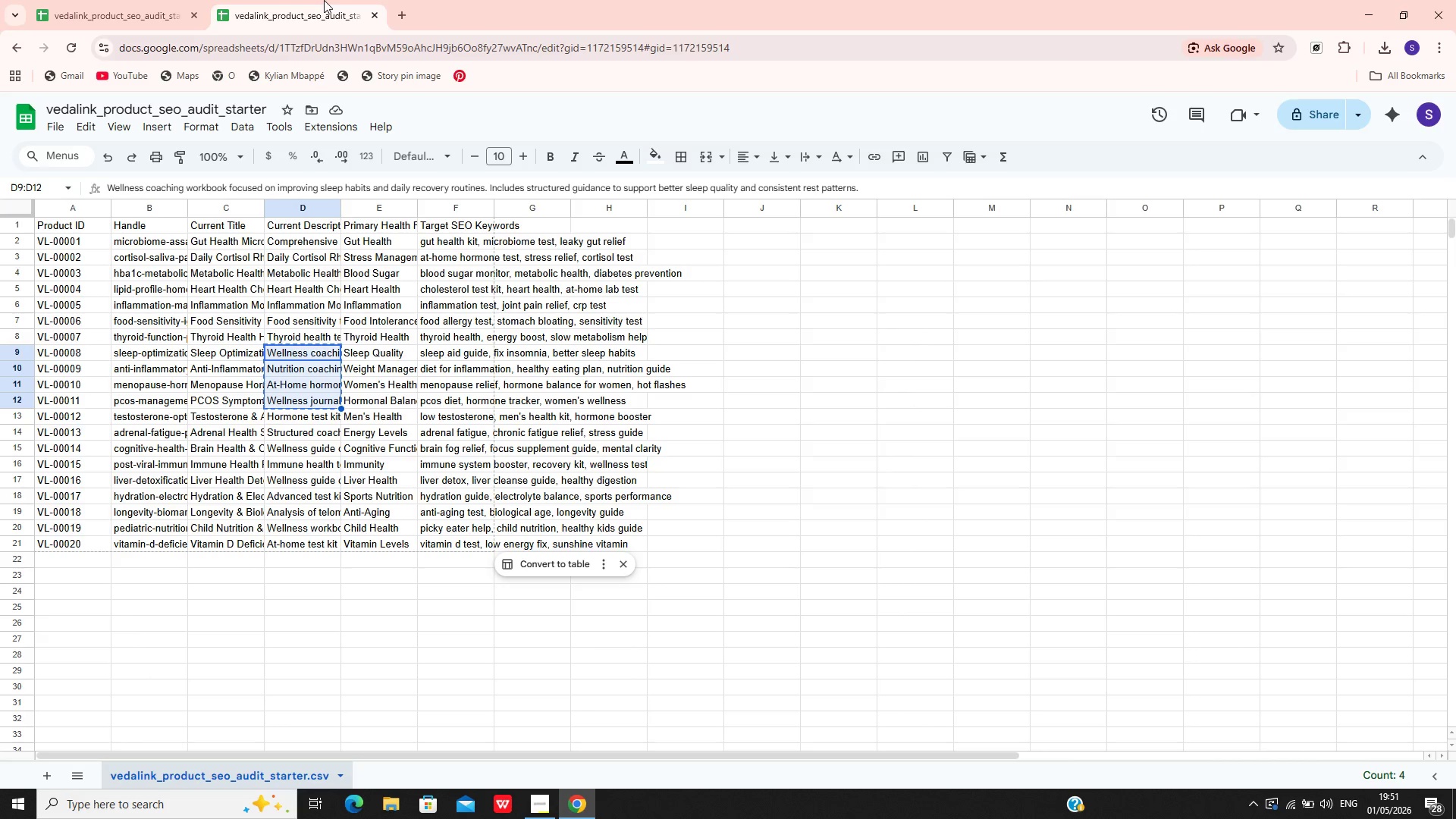 
wait(31.17)
 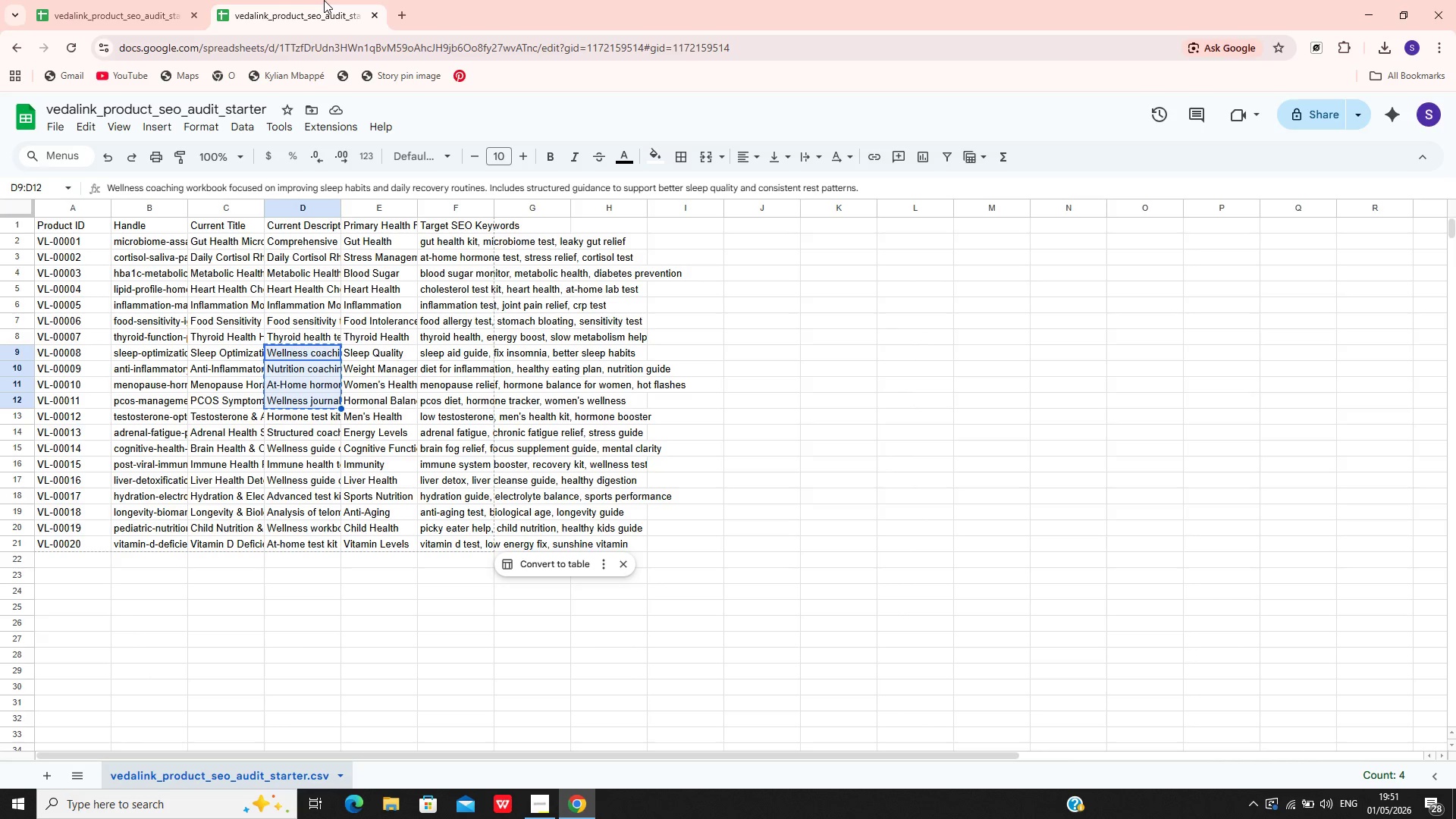 
right_click([294, 353])
 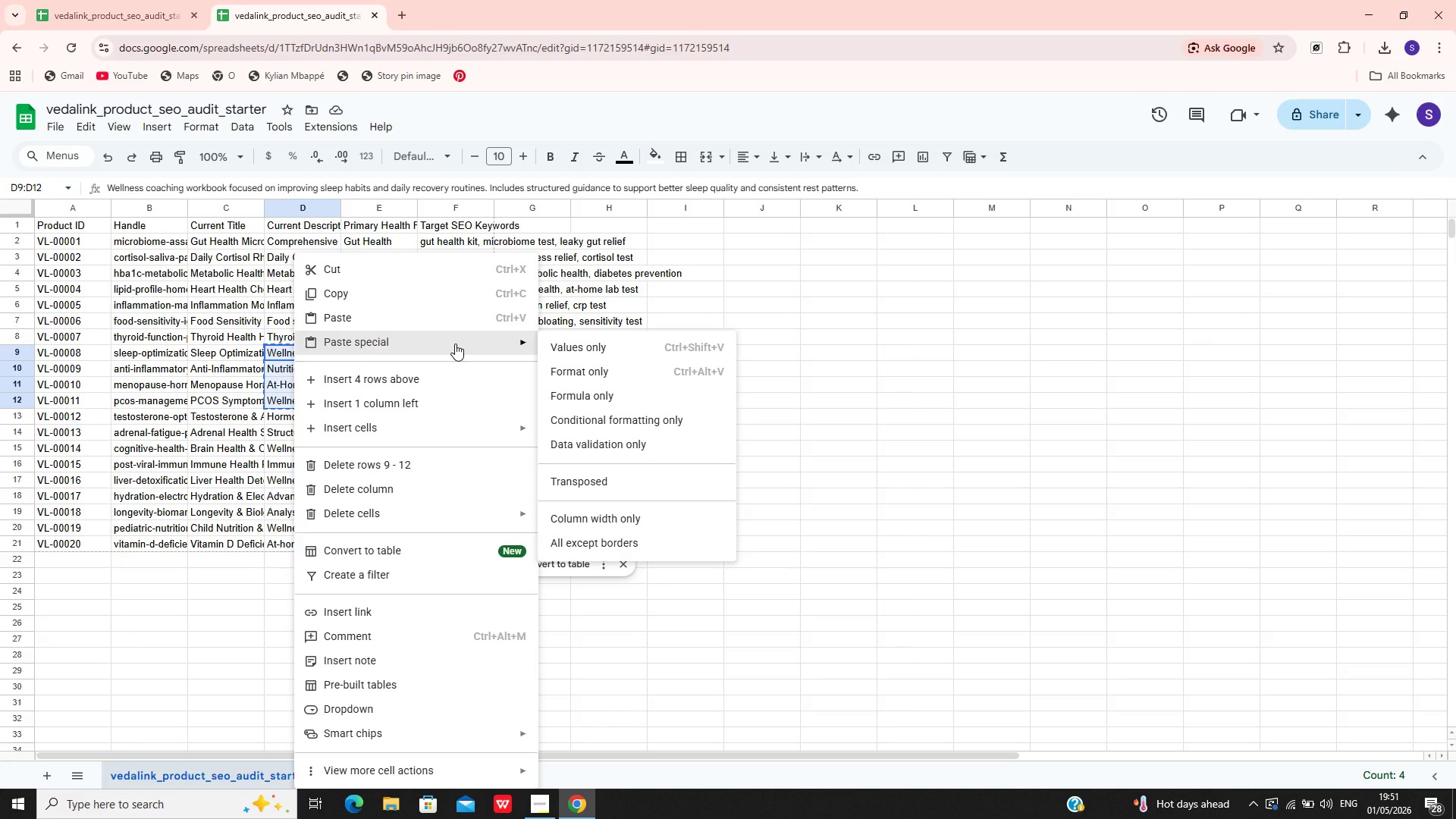 
left_click([583, 345])
 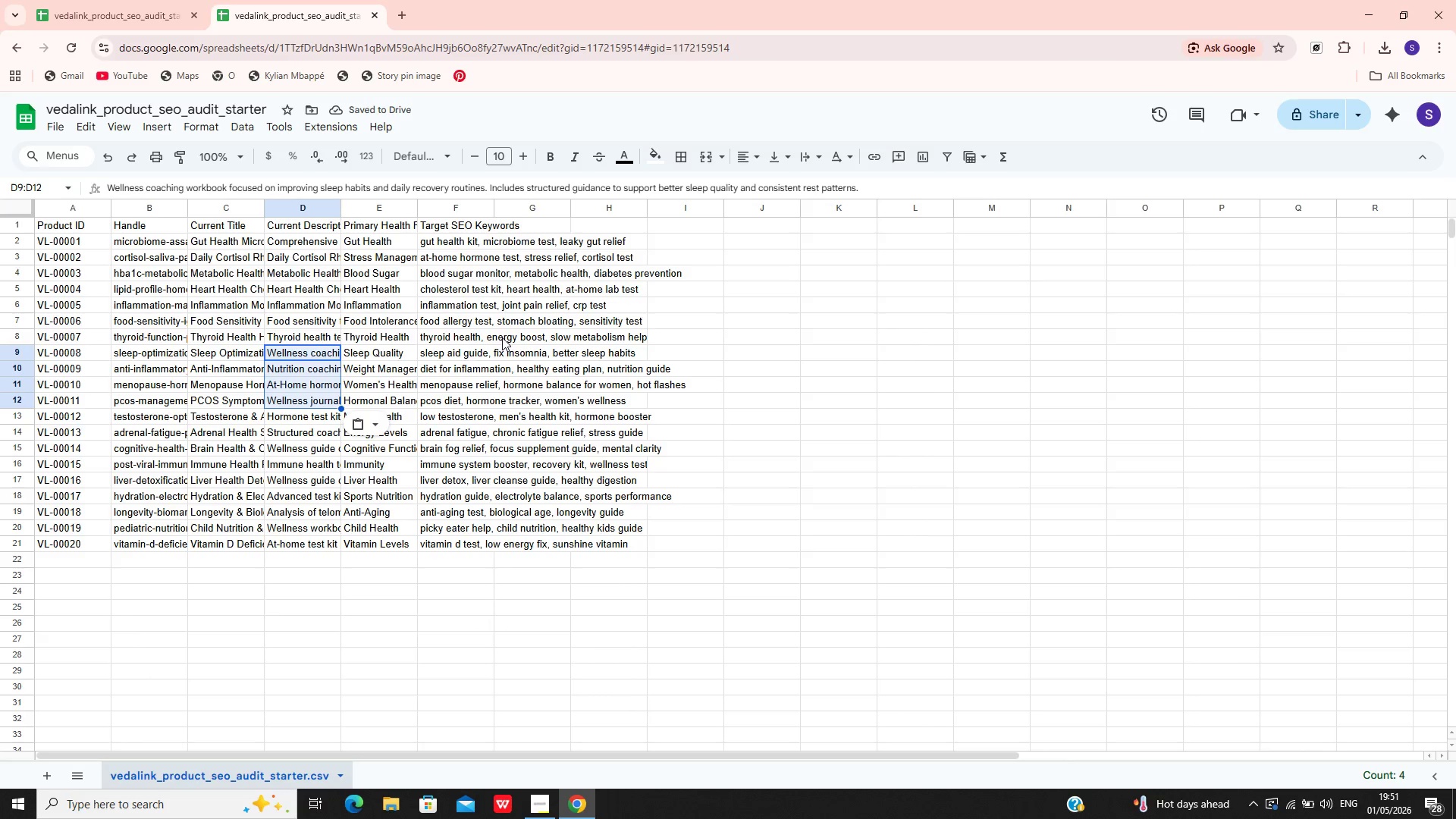 
left_click([122, 0])
 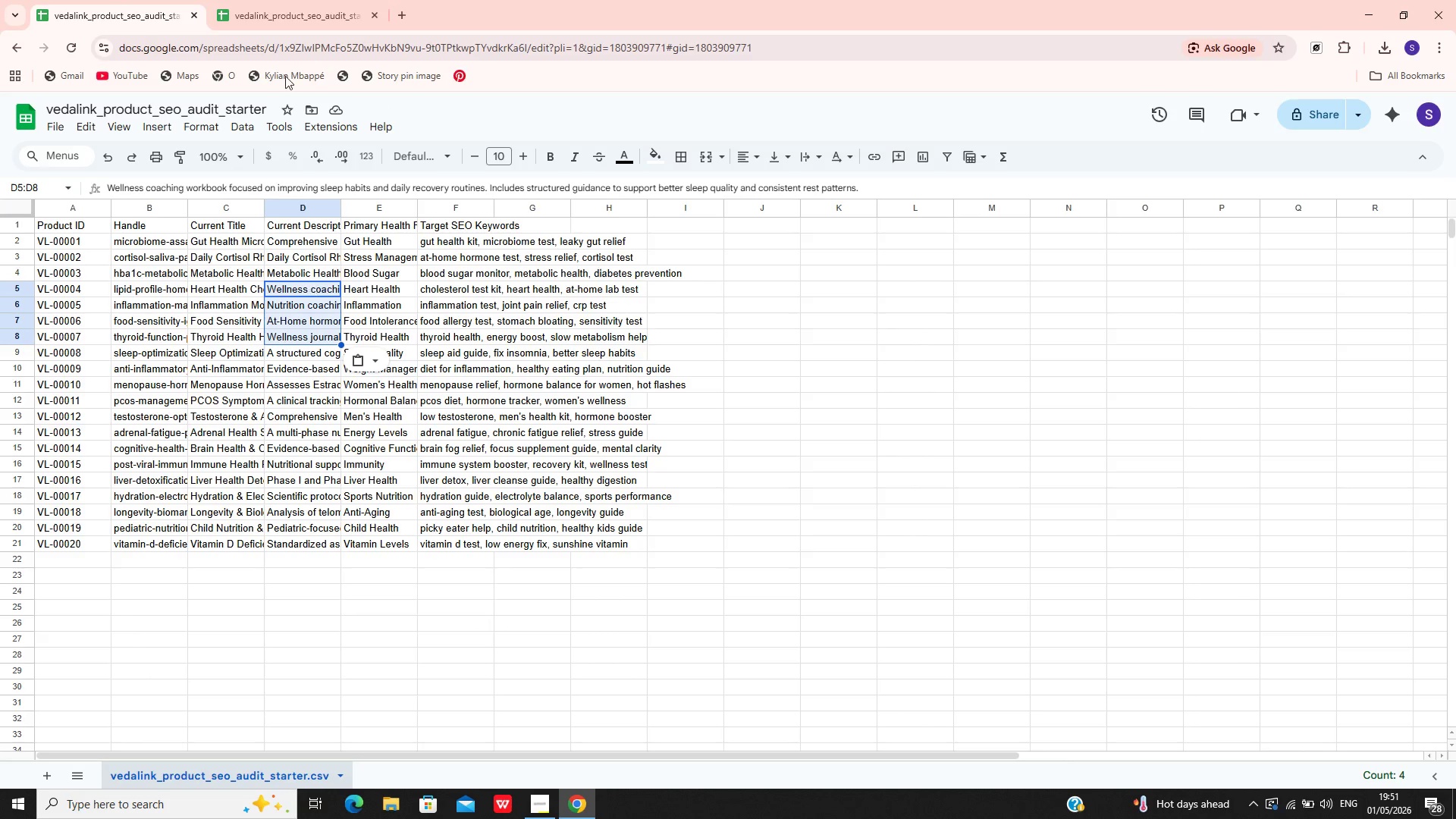 
left_click([281, 0])
 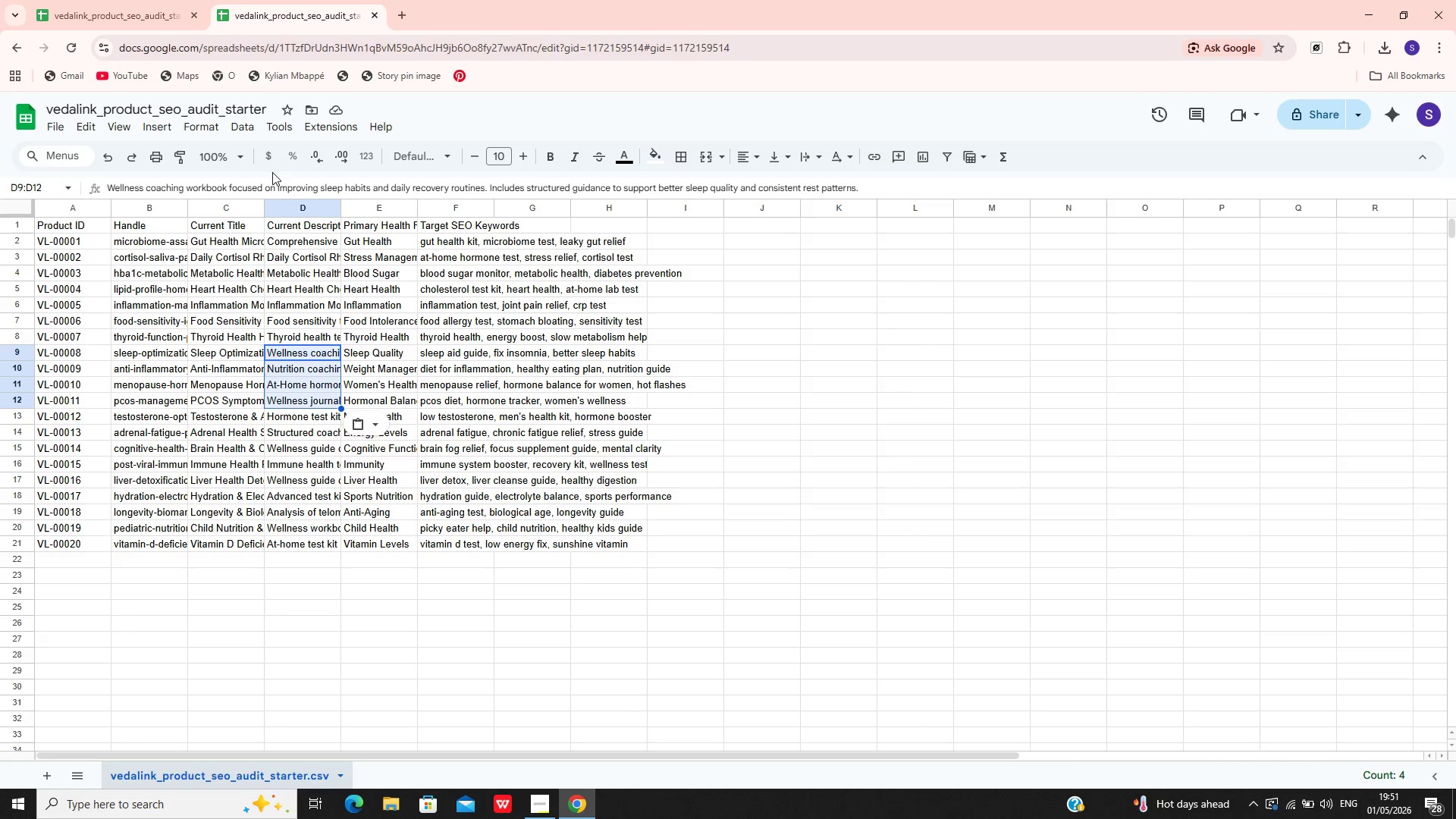 
wait(7.09)
 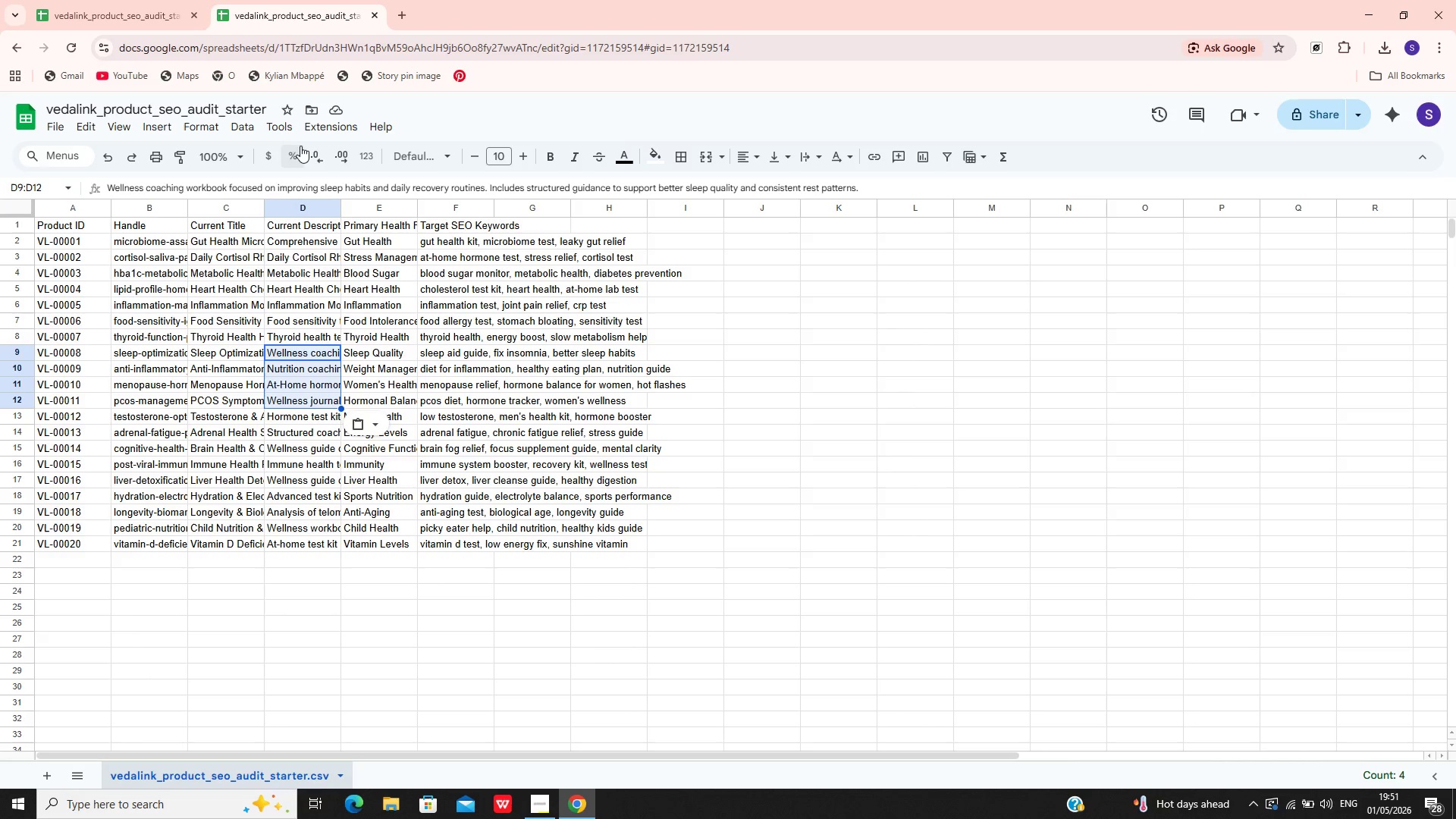 
left_click([129, 24])
 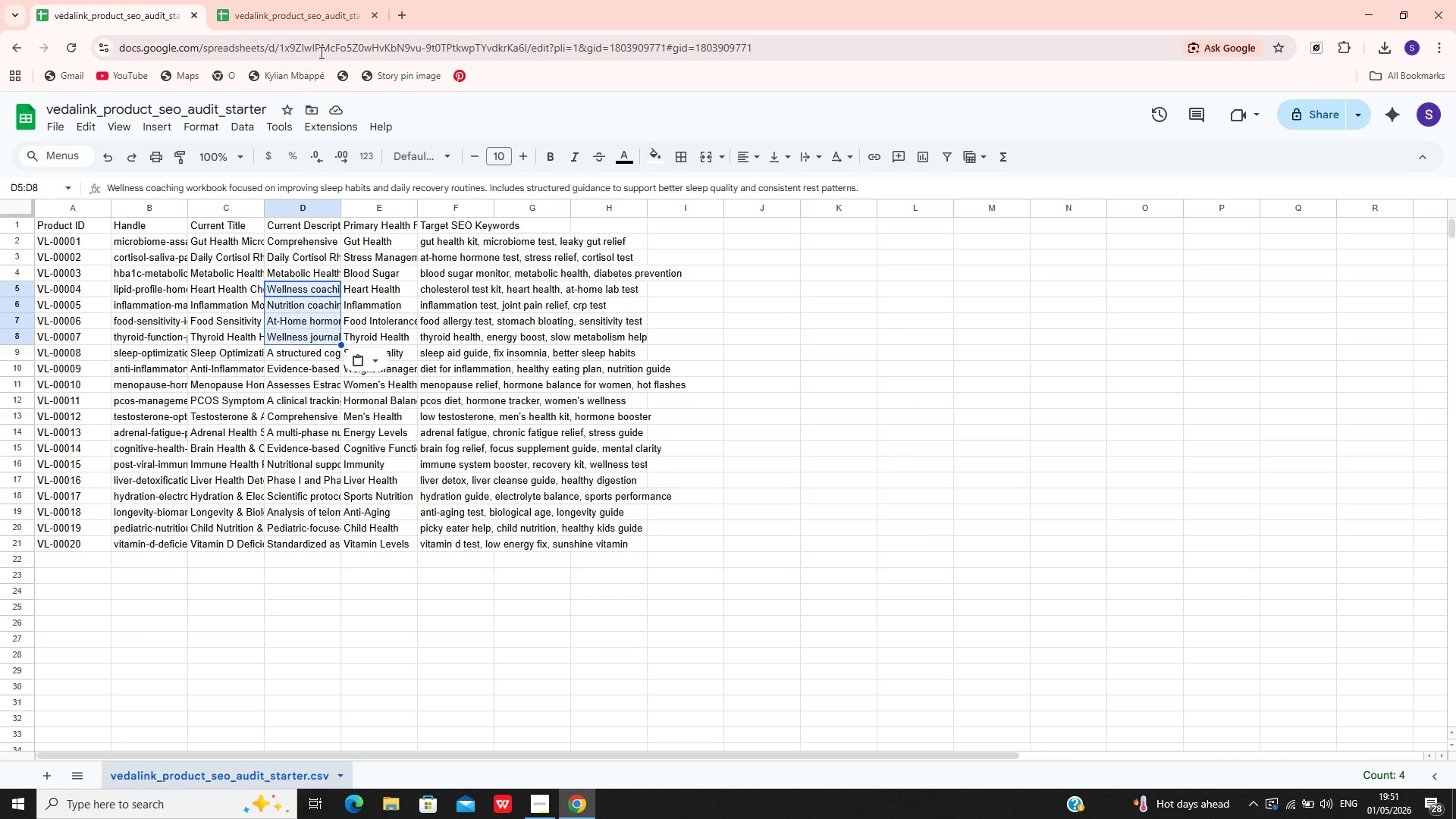 
left_click([344, 4])
 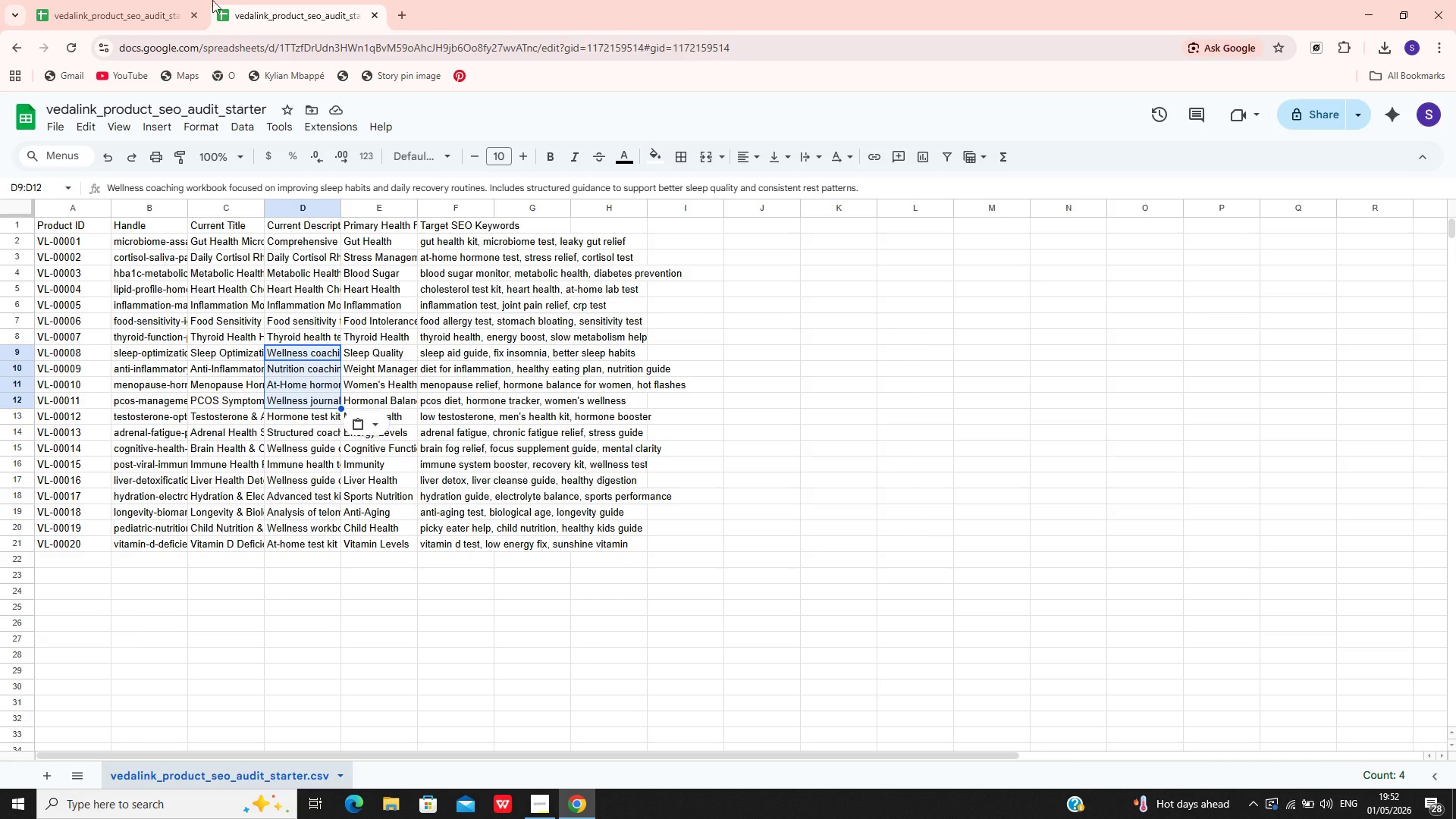 
left_click([98, 0])
 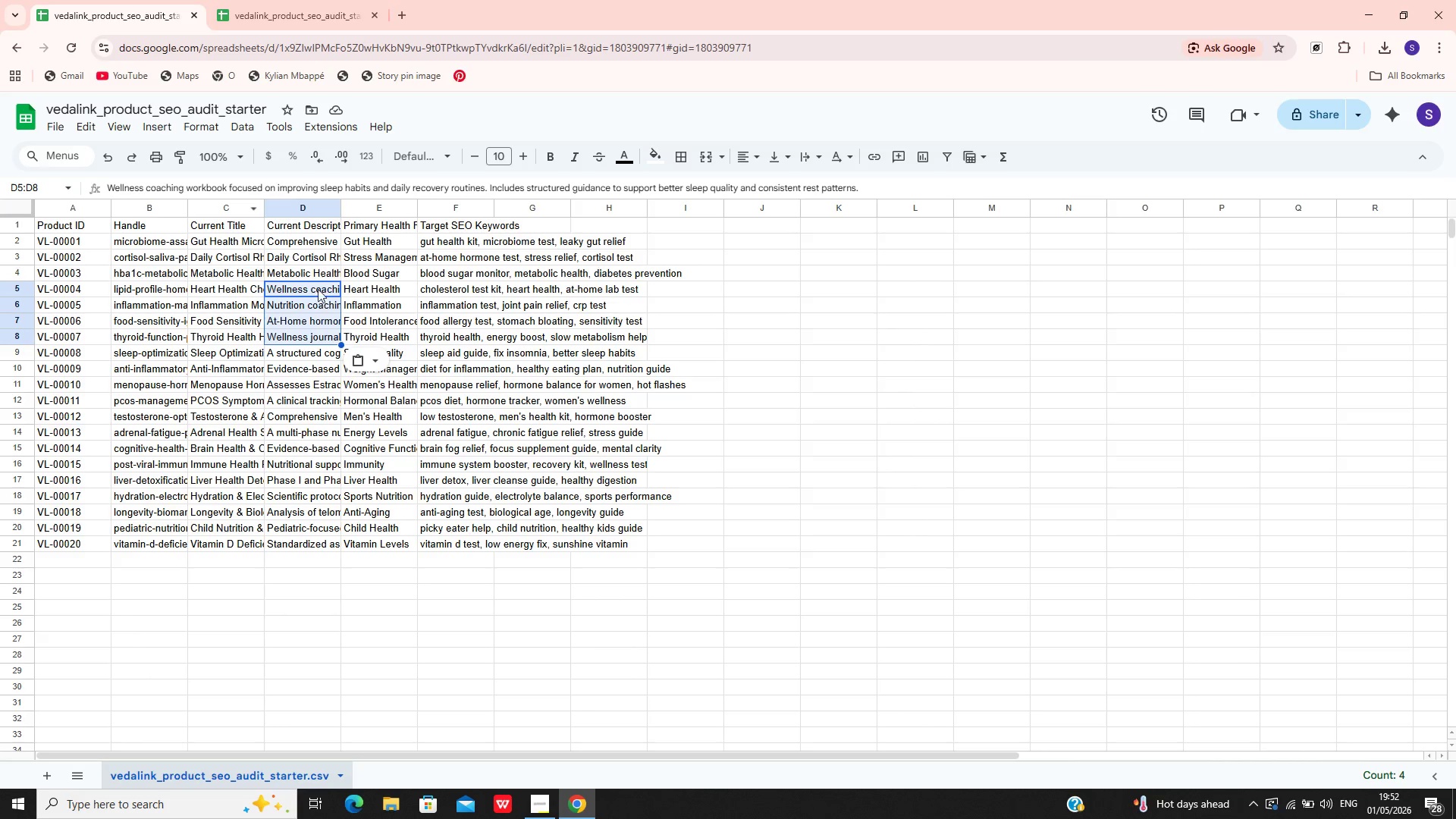 
key(Backspace)
 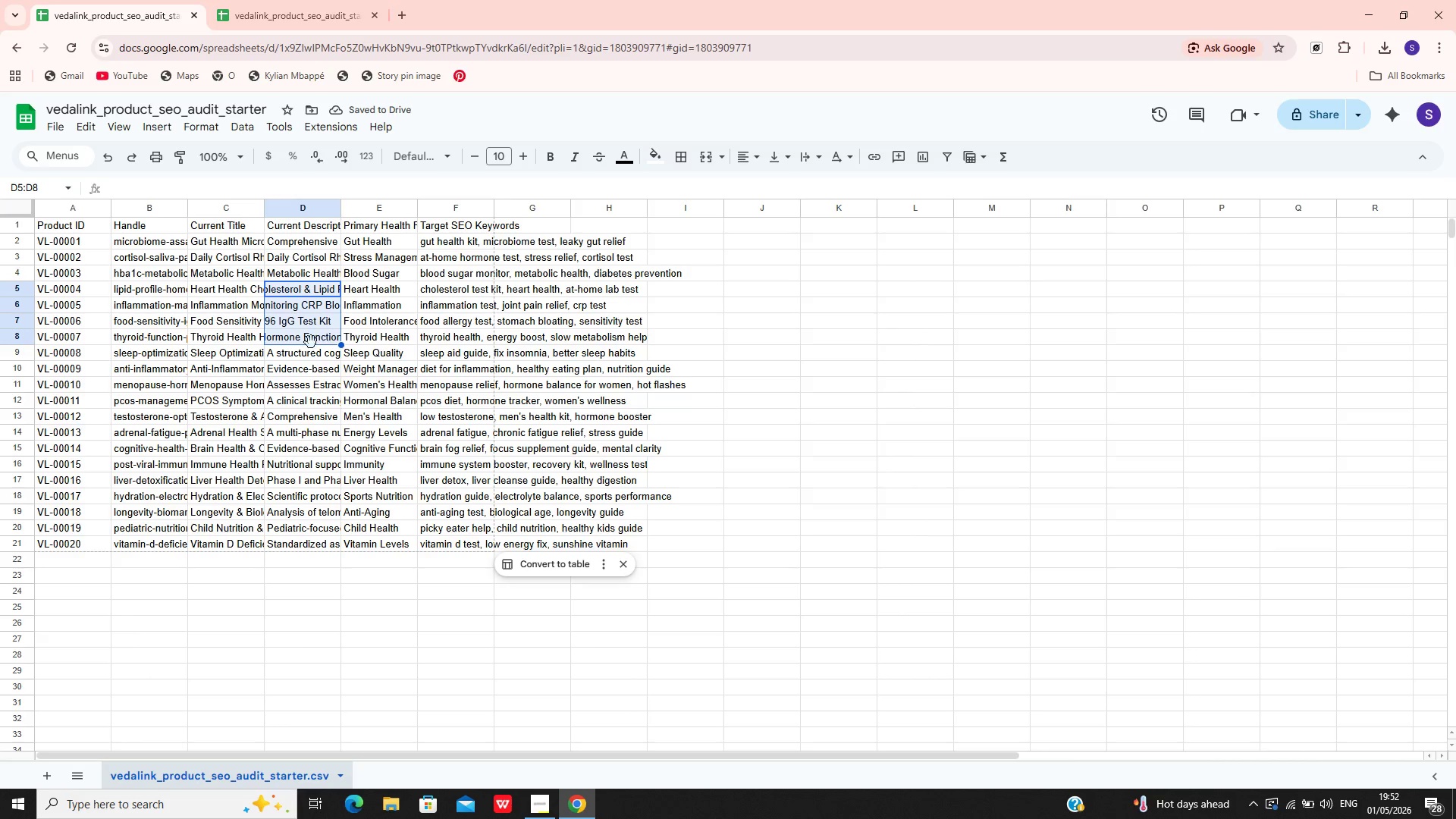 
right_click([324, 300])
 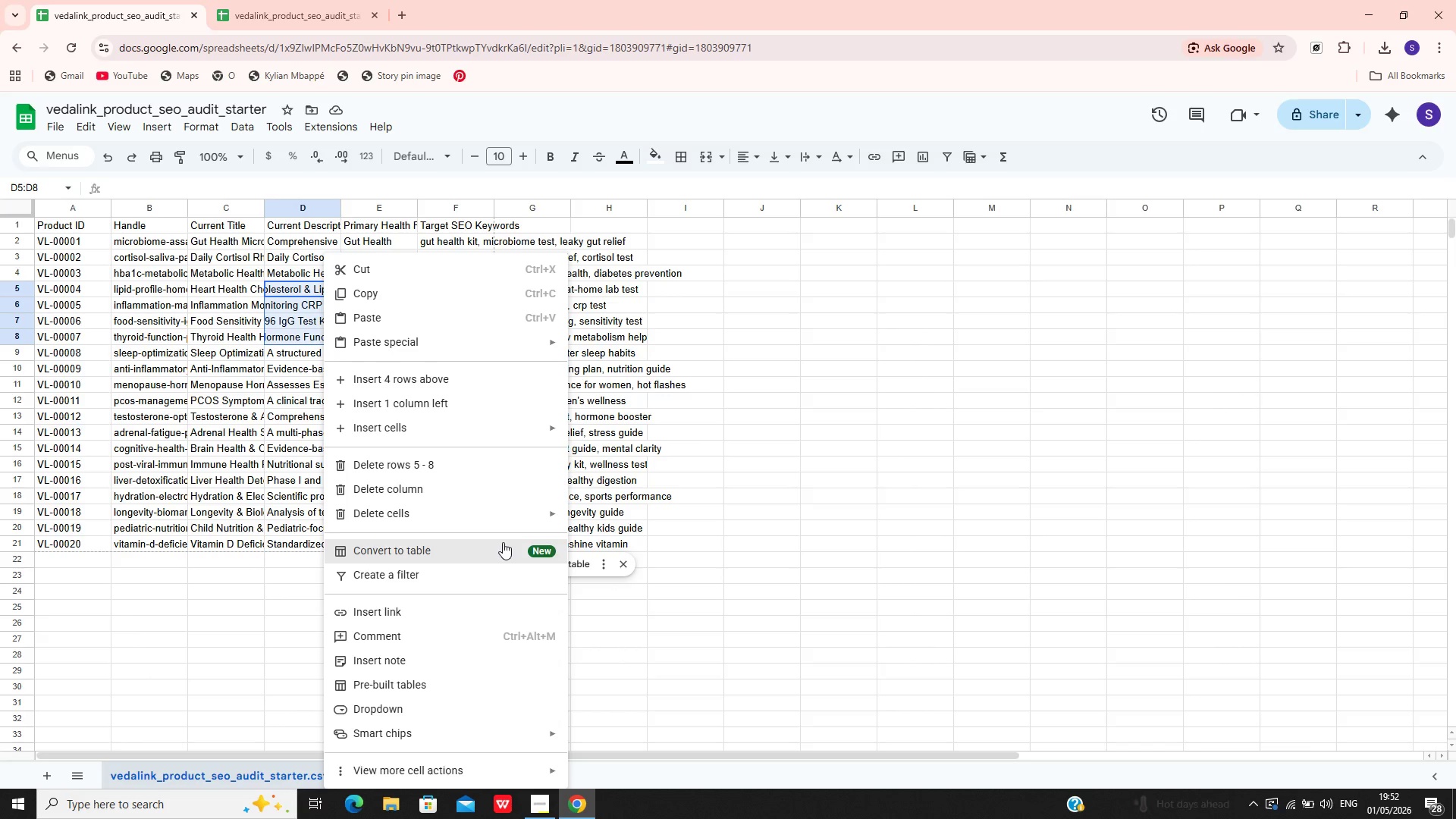 
wait(34.92)
 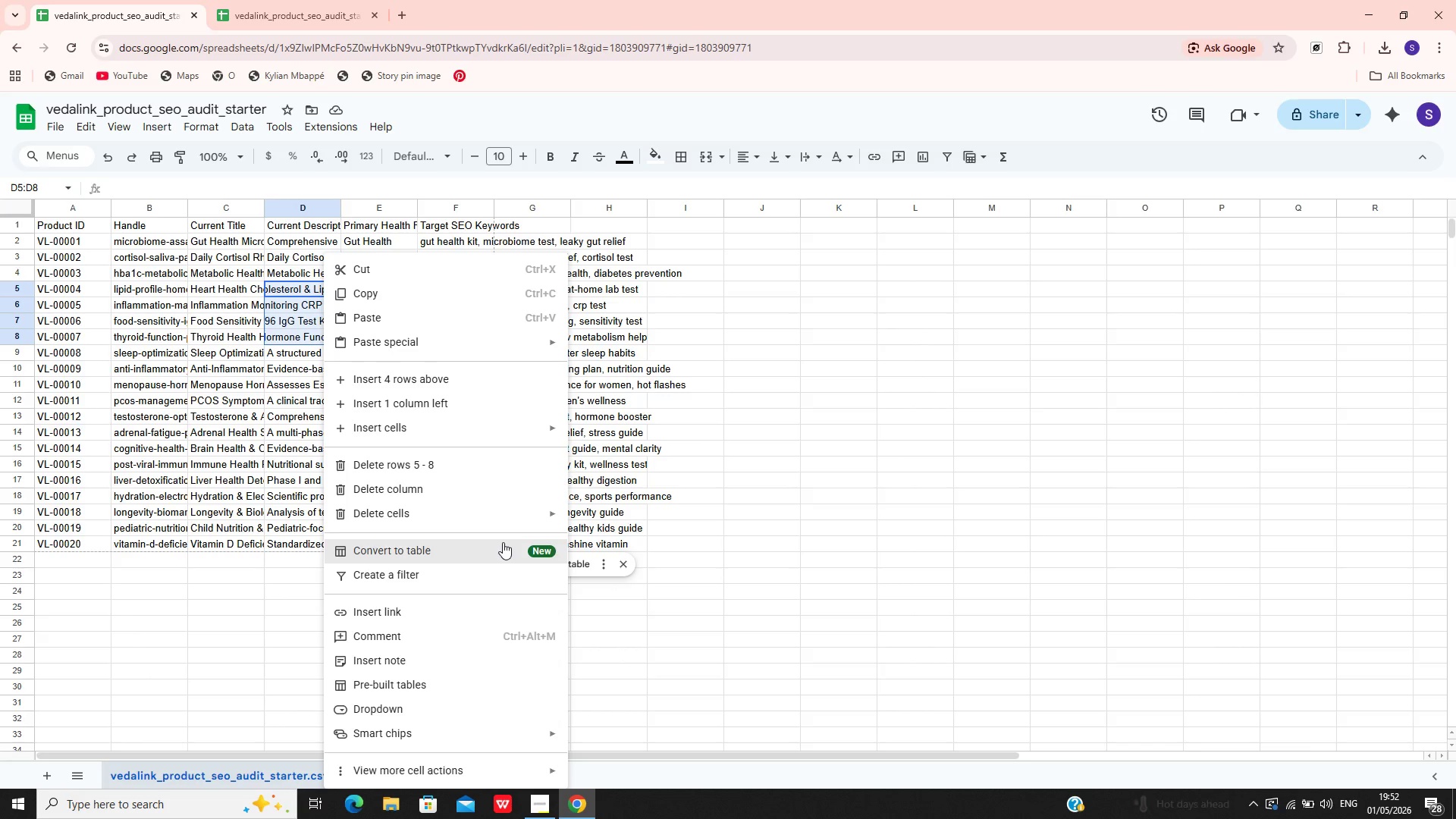 
left_click([503, 542])
 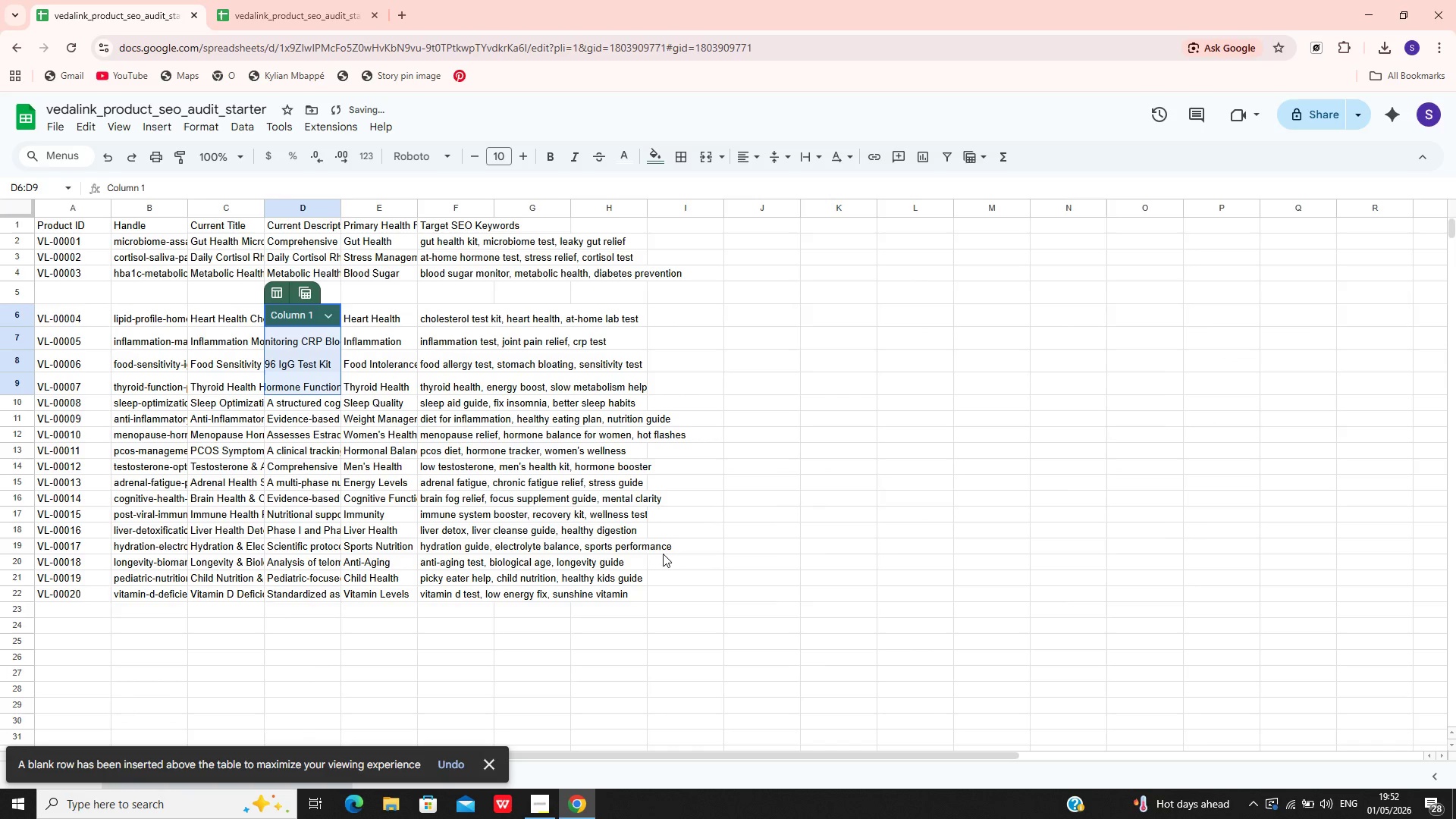 
left_click([661, 549])
 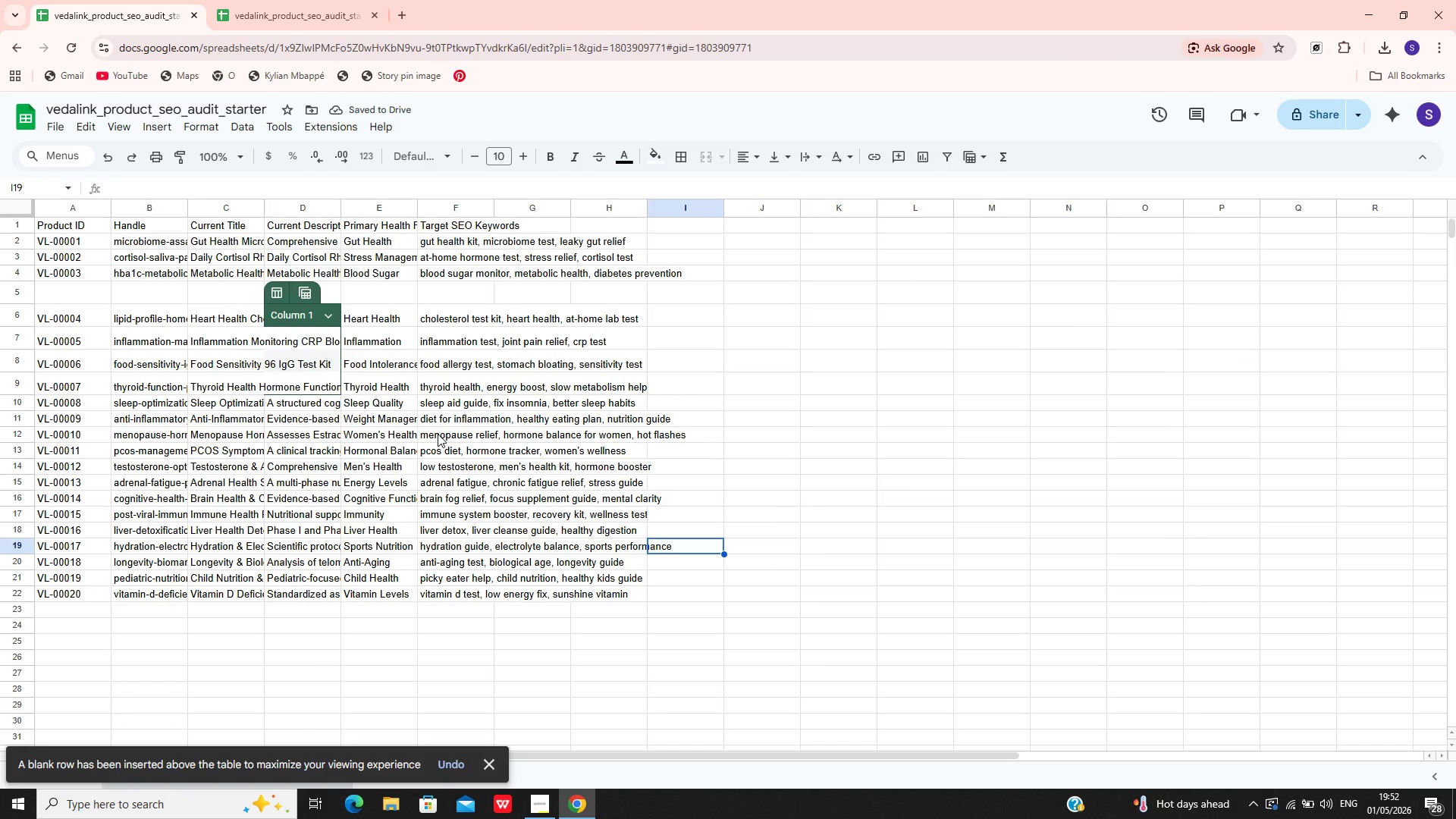 
hold_key(key=ControlLeft, duration=2.09)
 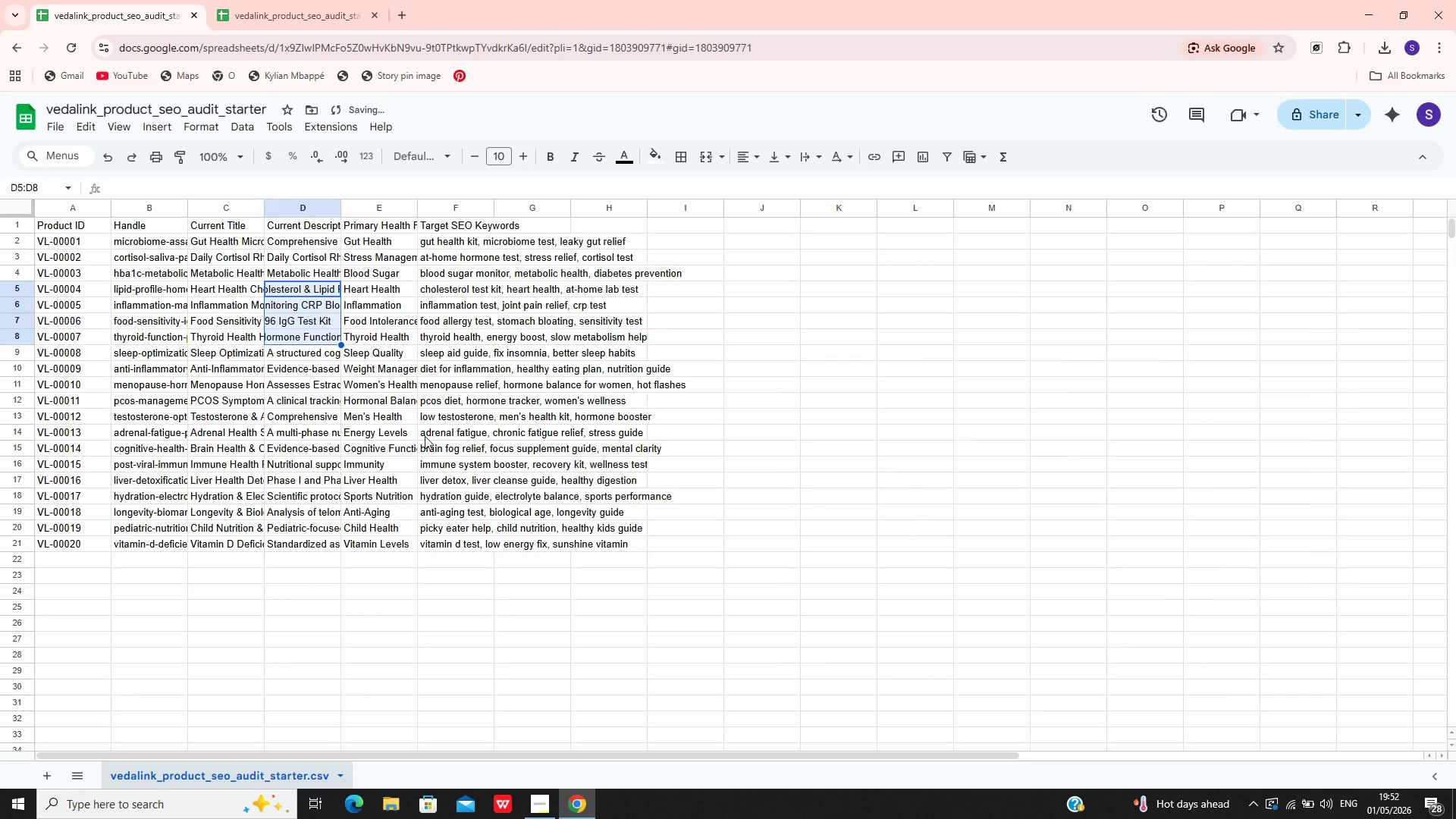 
hold_key(key=Z, duration=0.31)
 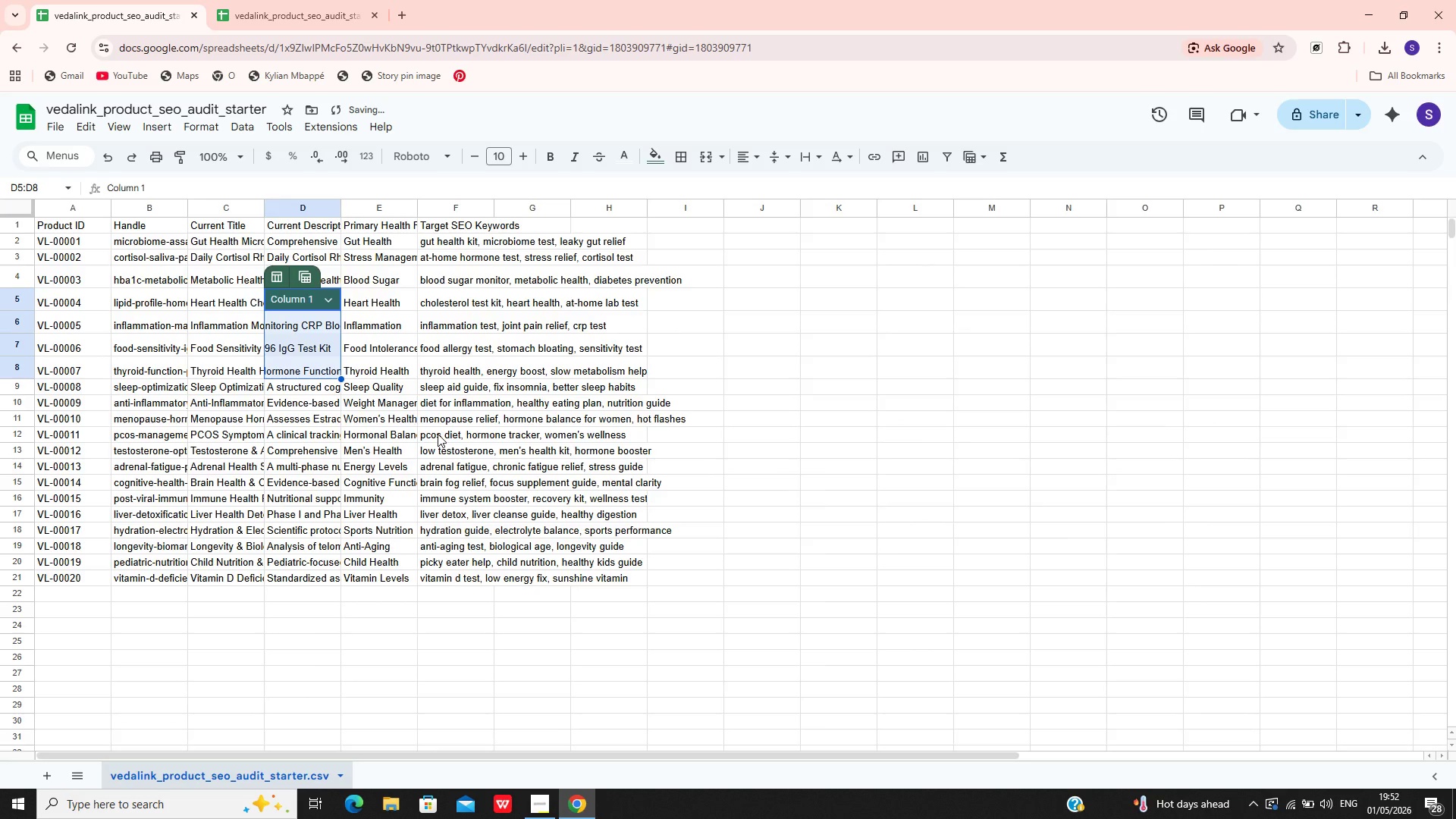 
hold_key(key=Z, duration=0.31)
 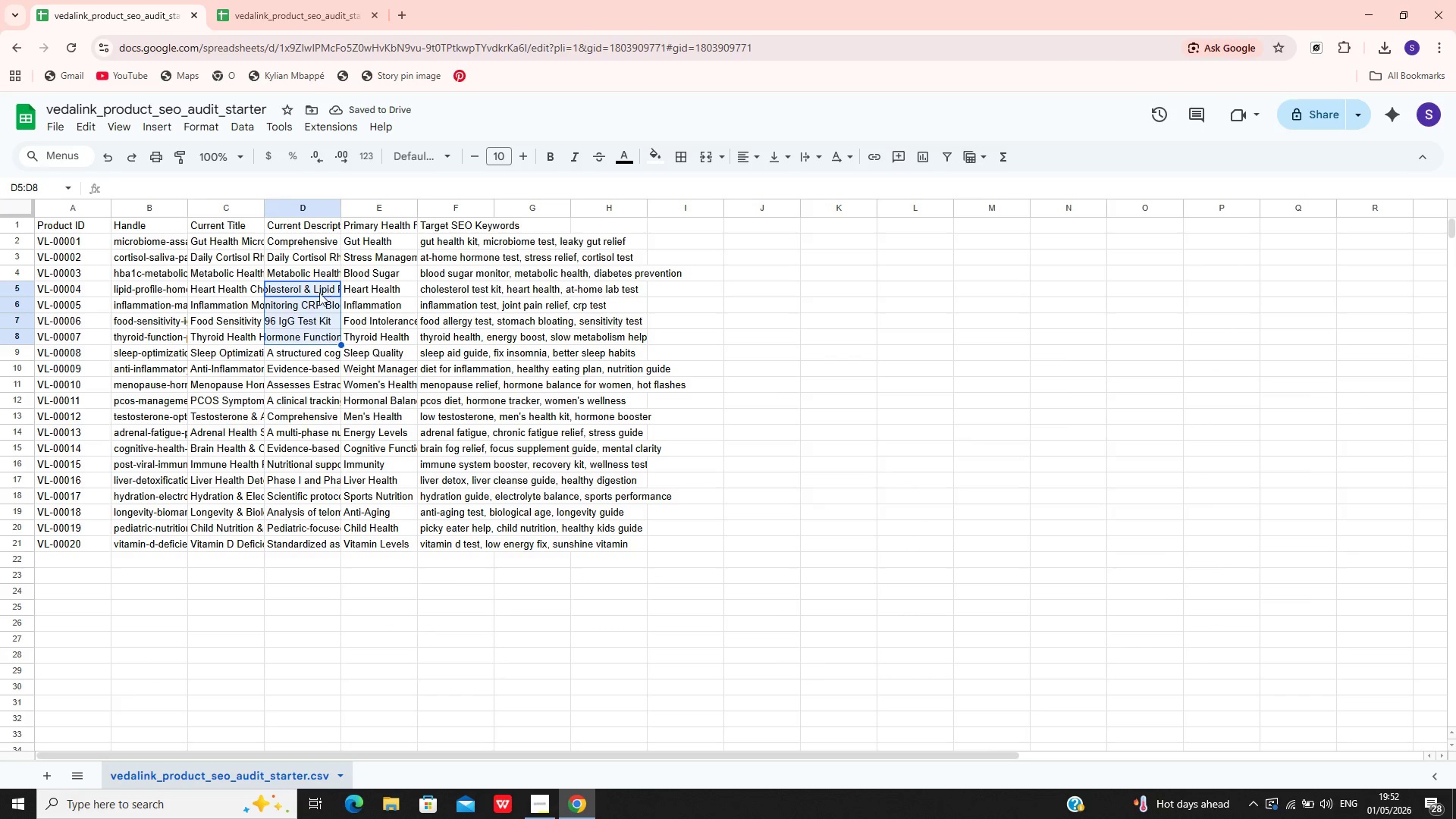 
left_click([318, 295])
 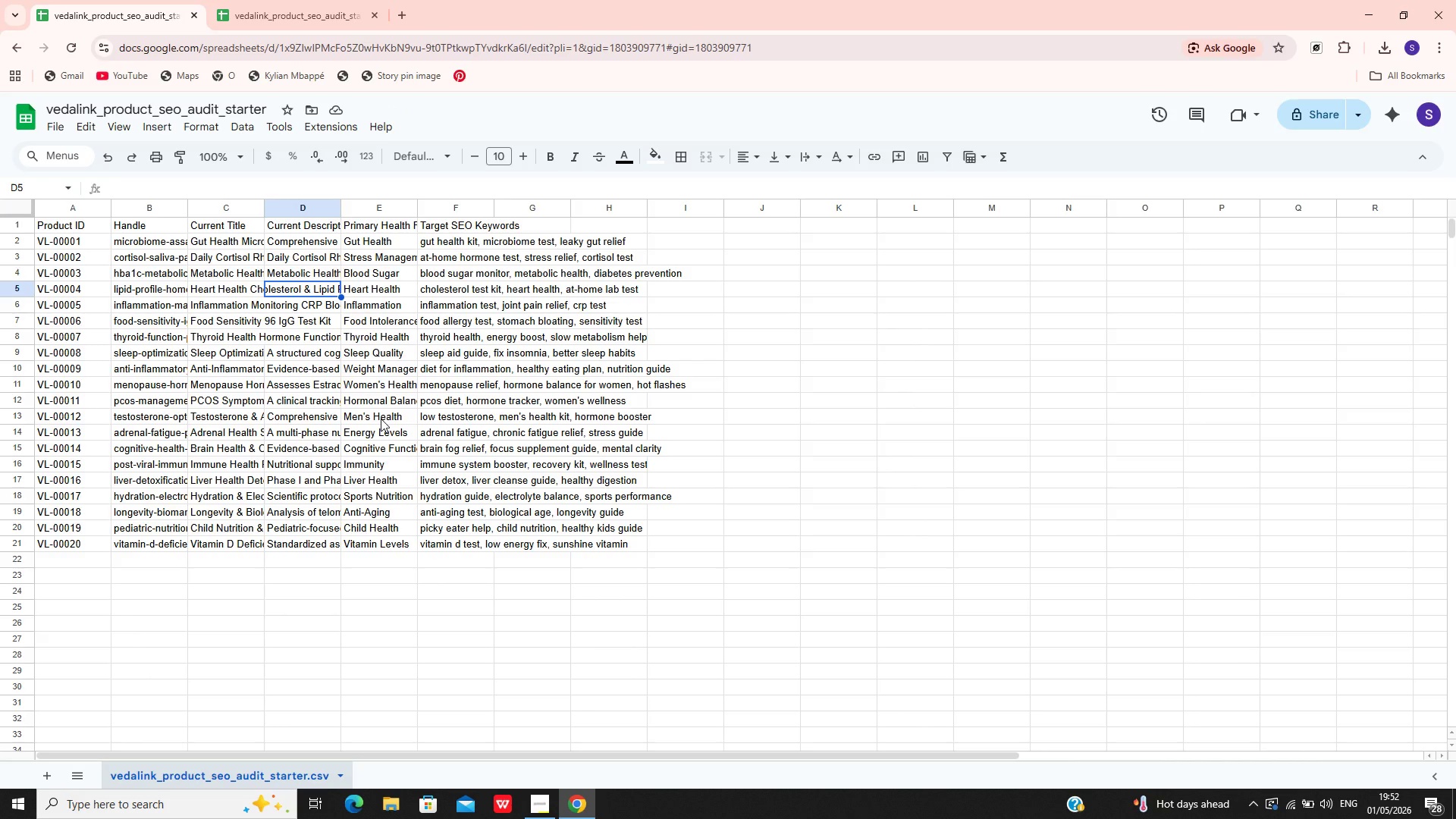 
key(Shift+ArrowDown)
 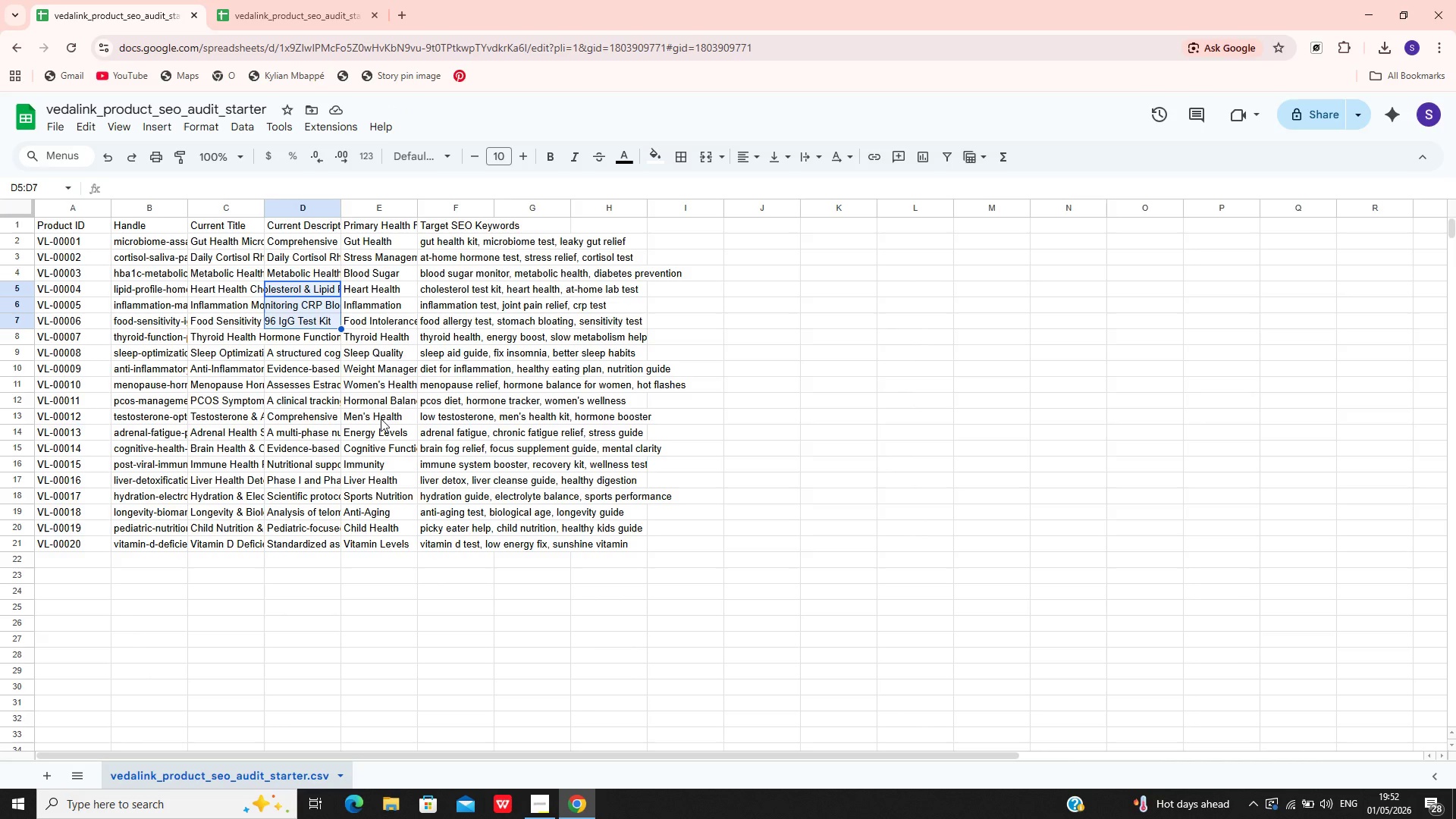 
key(Shift+ArrowDown)
 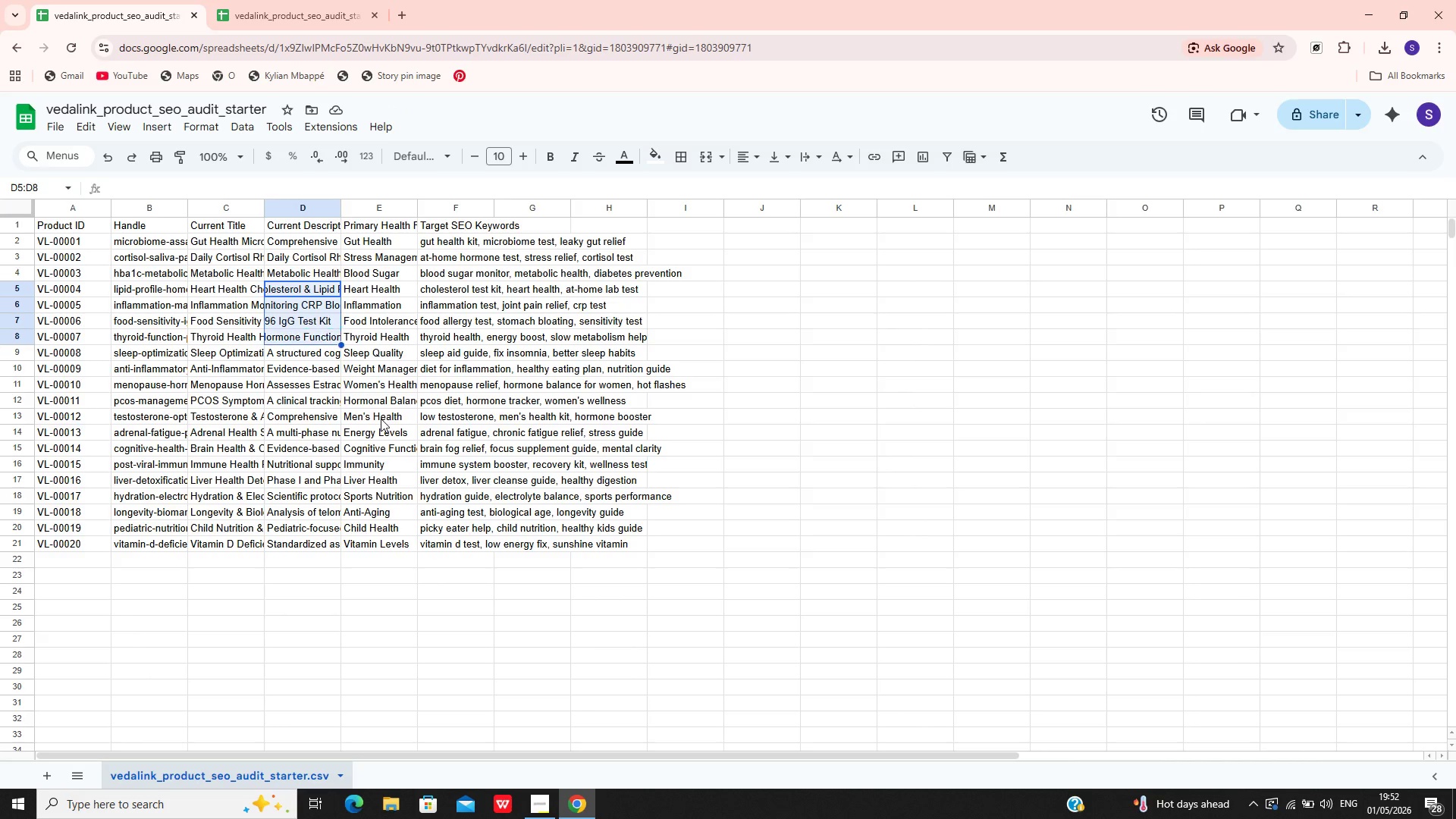 
key(Shift+ArrowDown)
 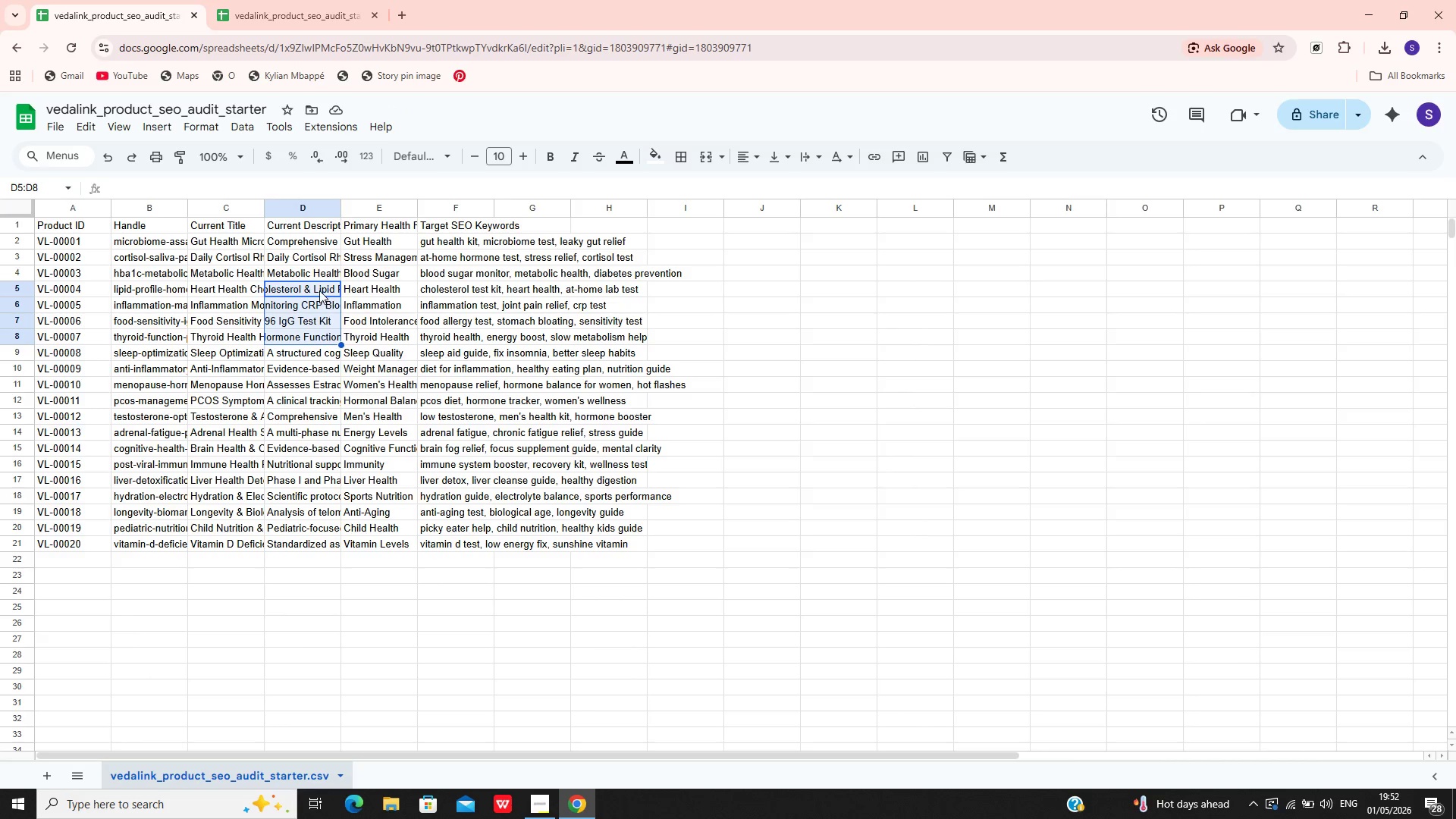 
right_click([318, 290])
 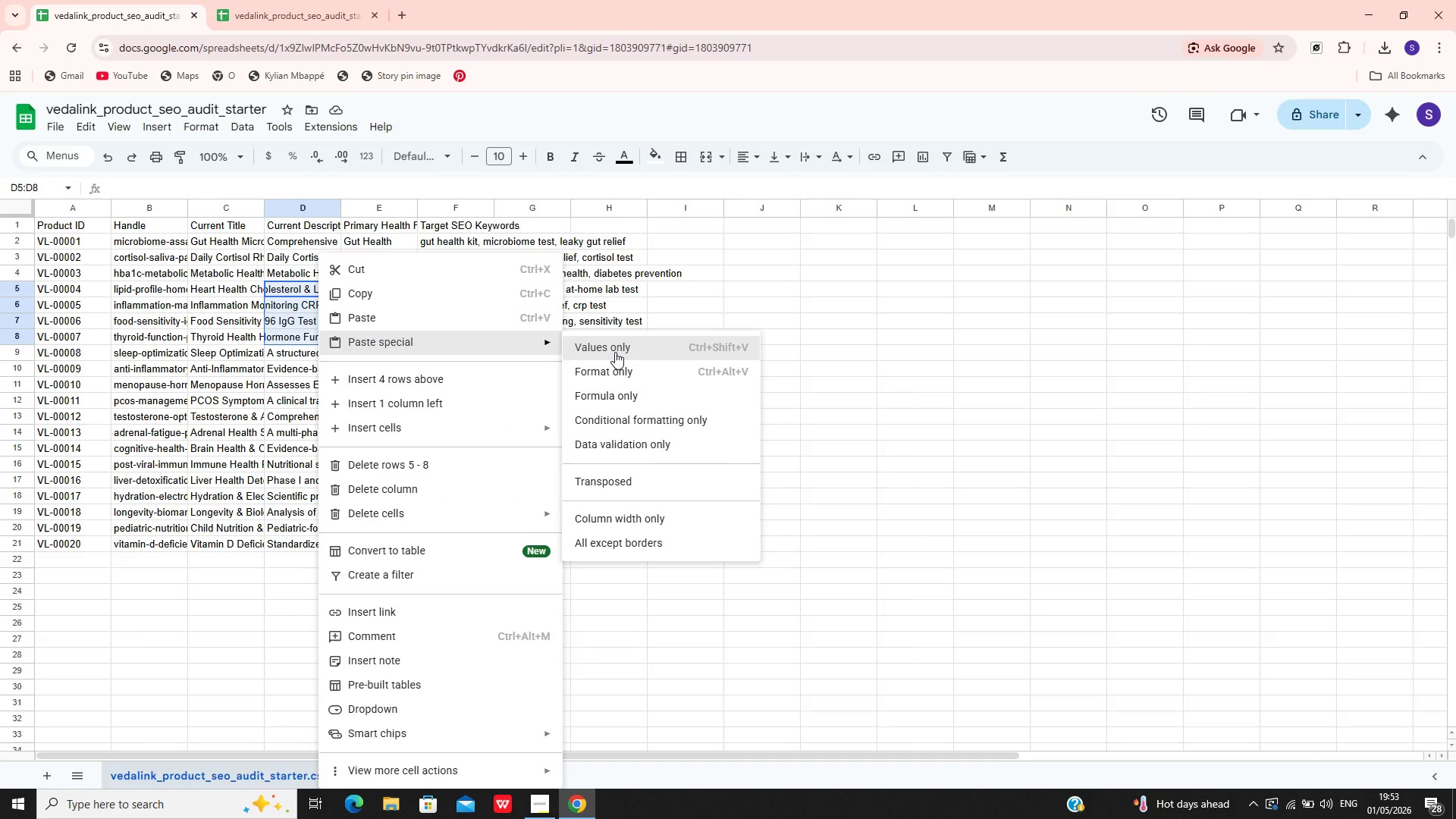 
left_click([615, 352])
 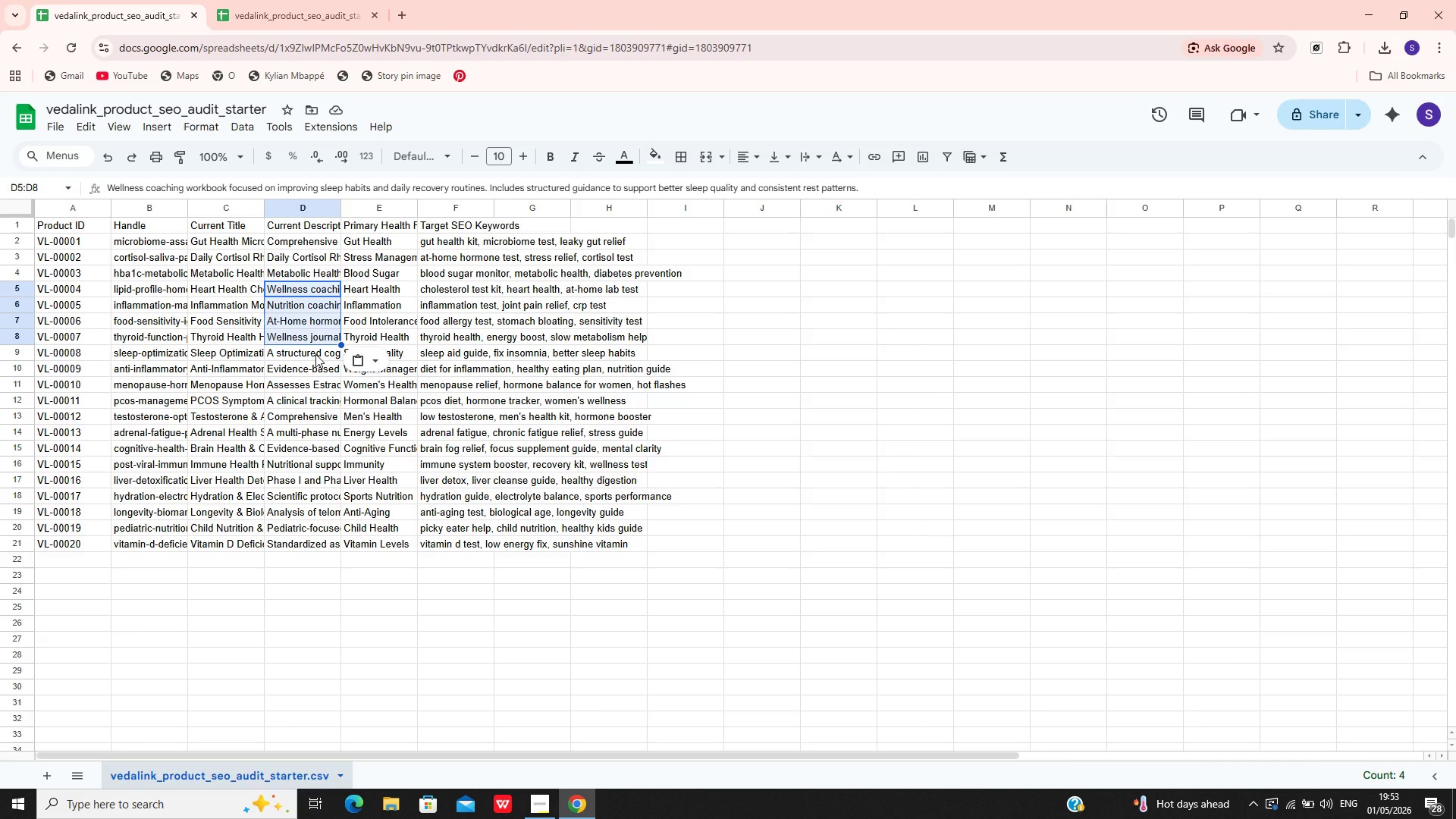 
wait(55.0)
 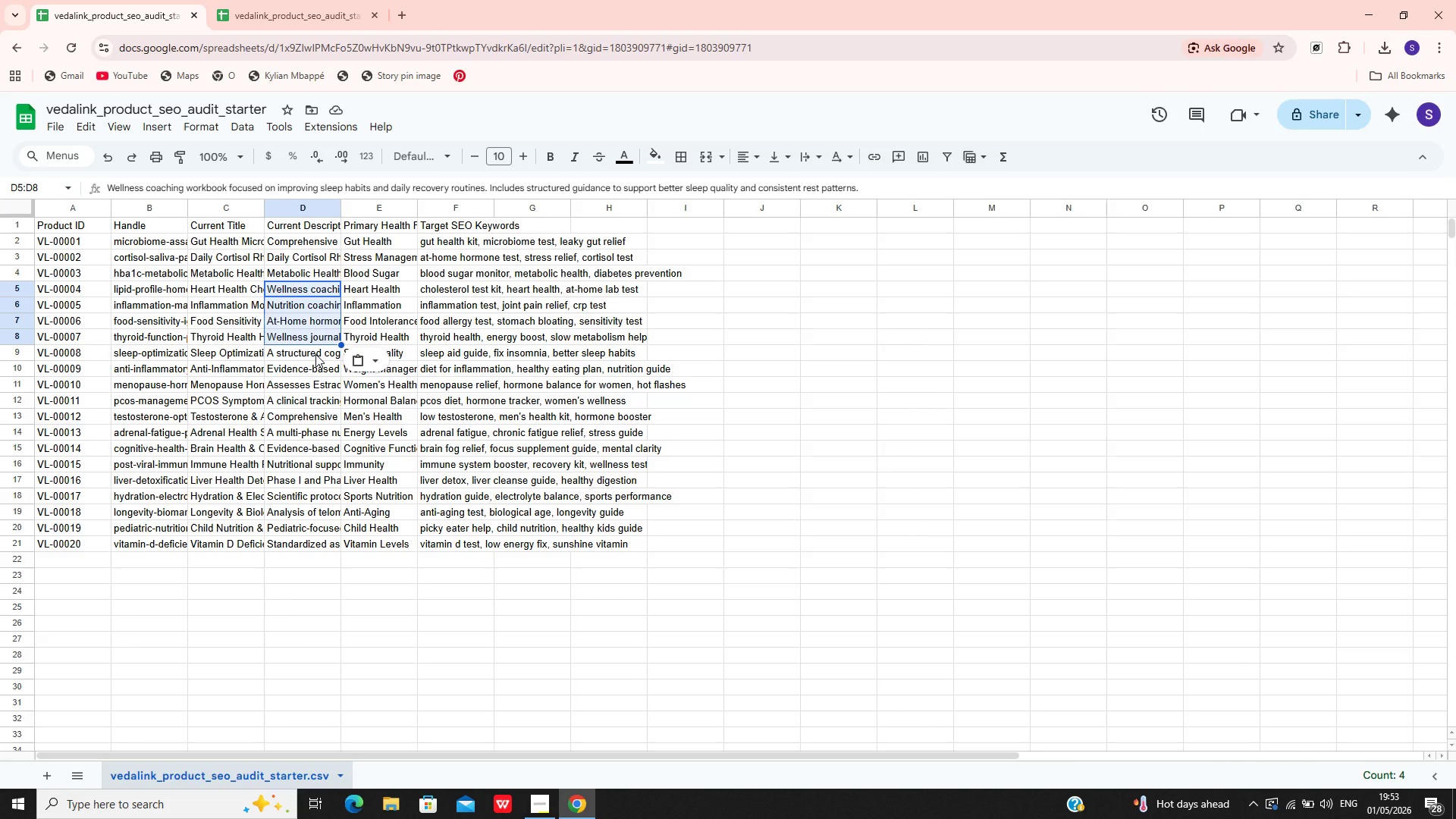 
left_click([240, 0])
 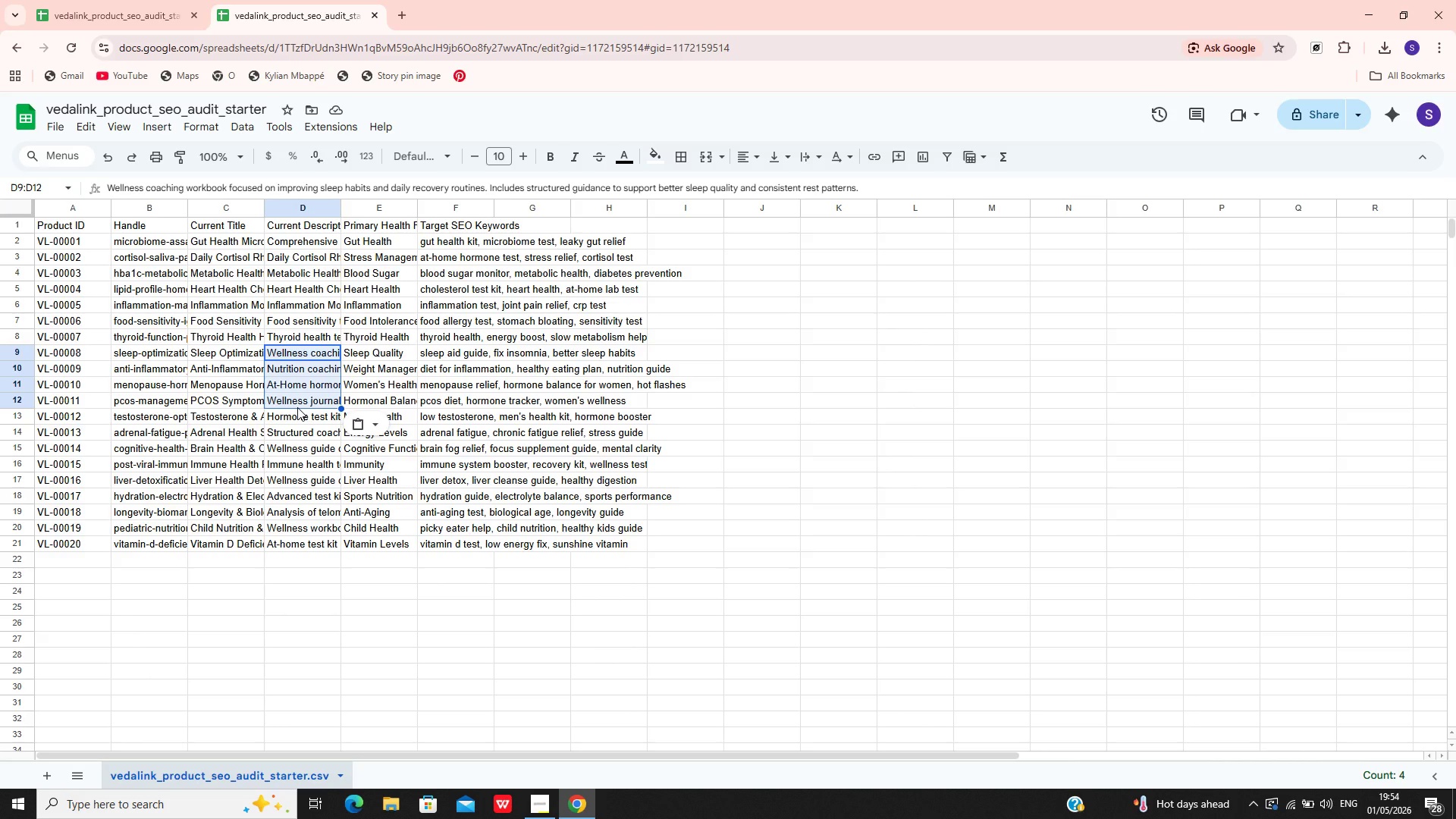 
wait(10.05)
 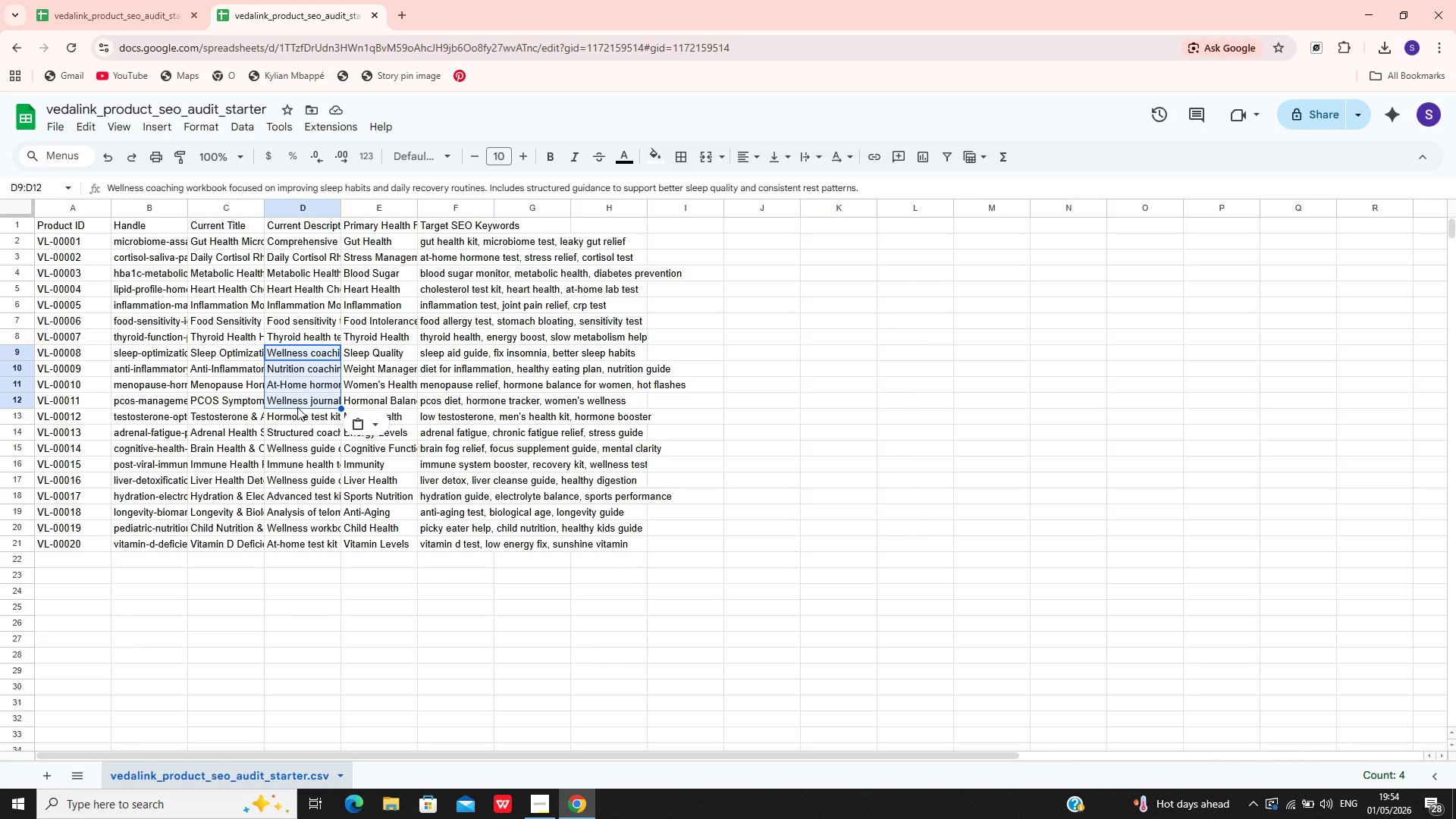 
left_click([136, 0])
 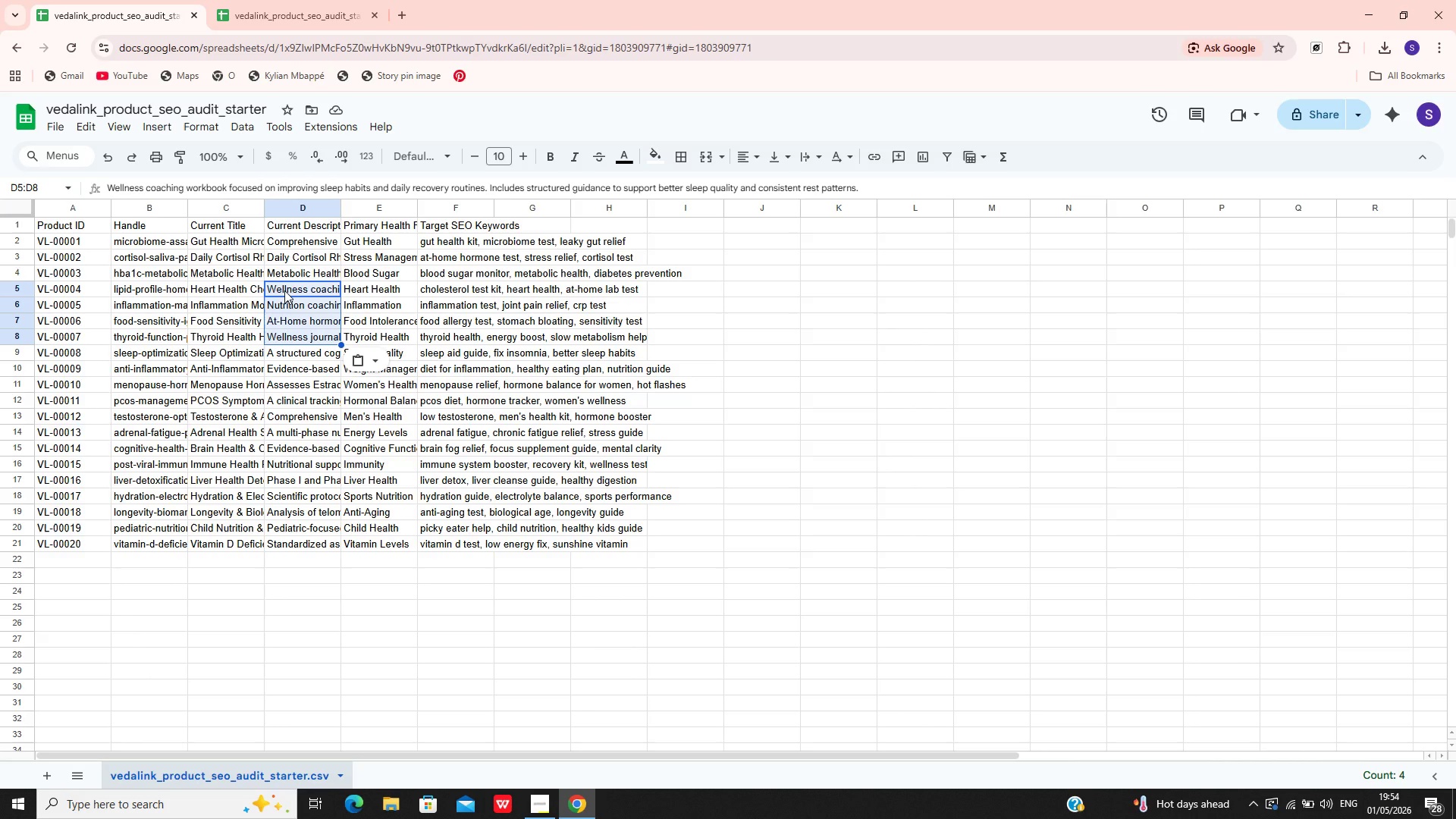 
wait(8.12)
 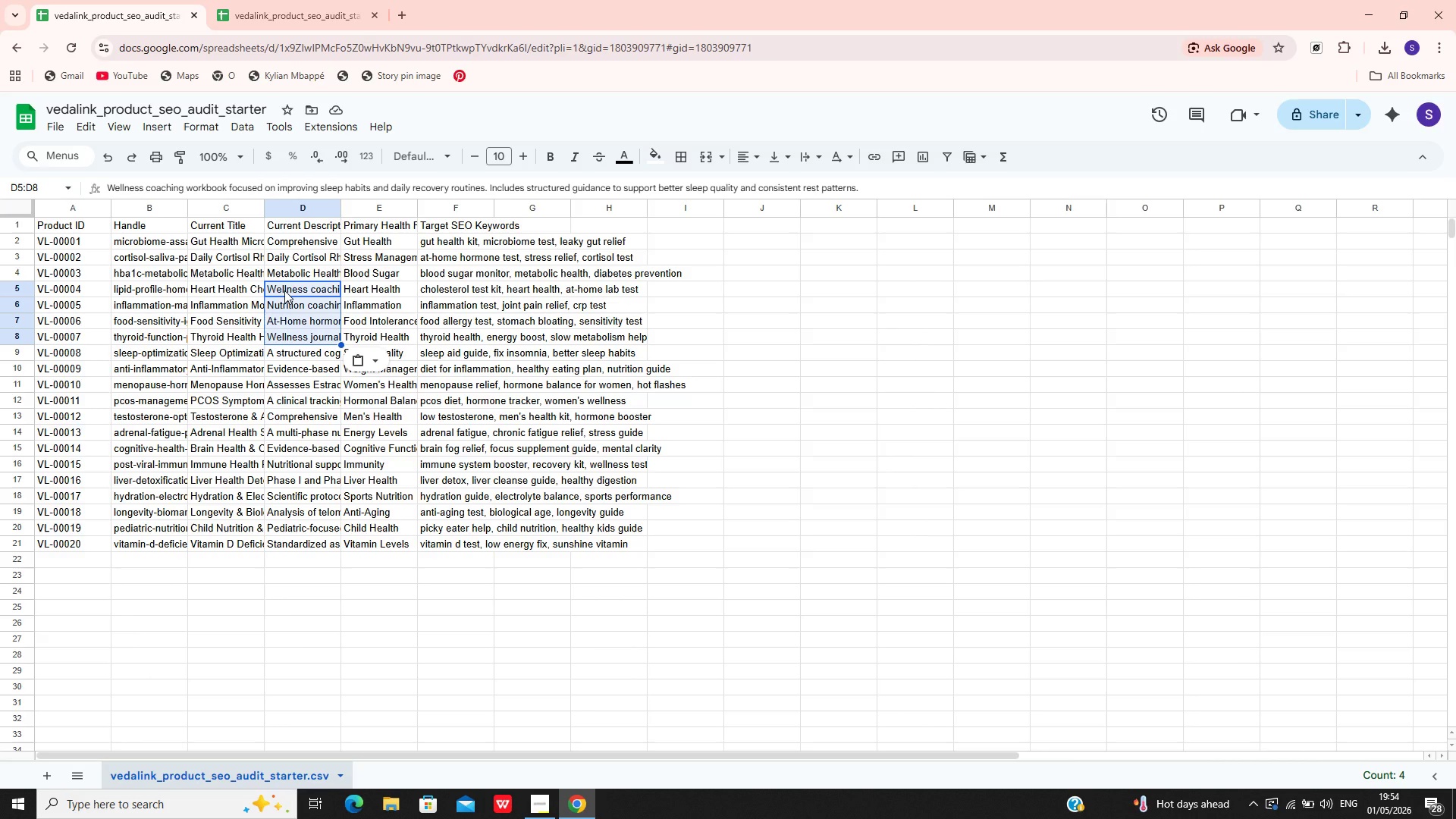 
left_click([259, 0])
 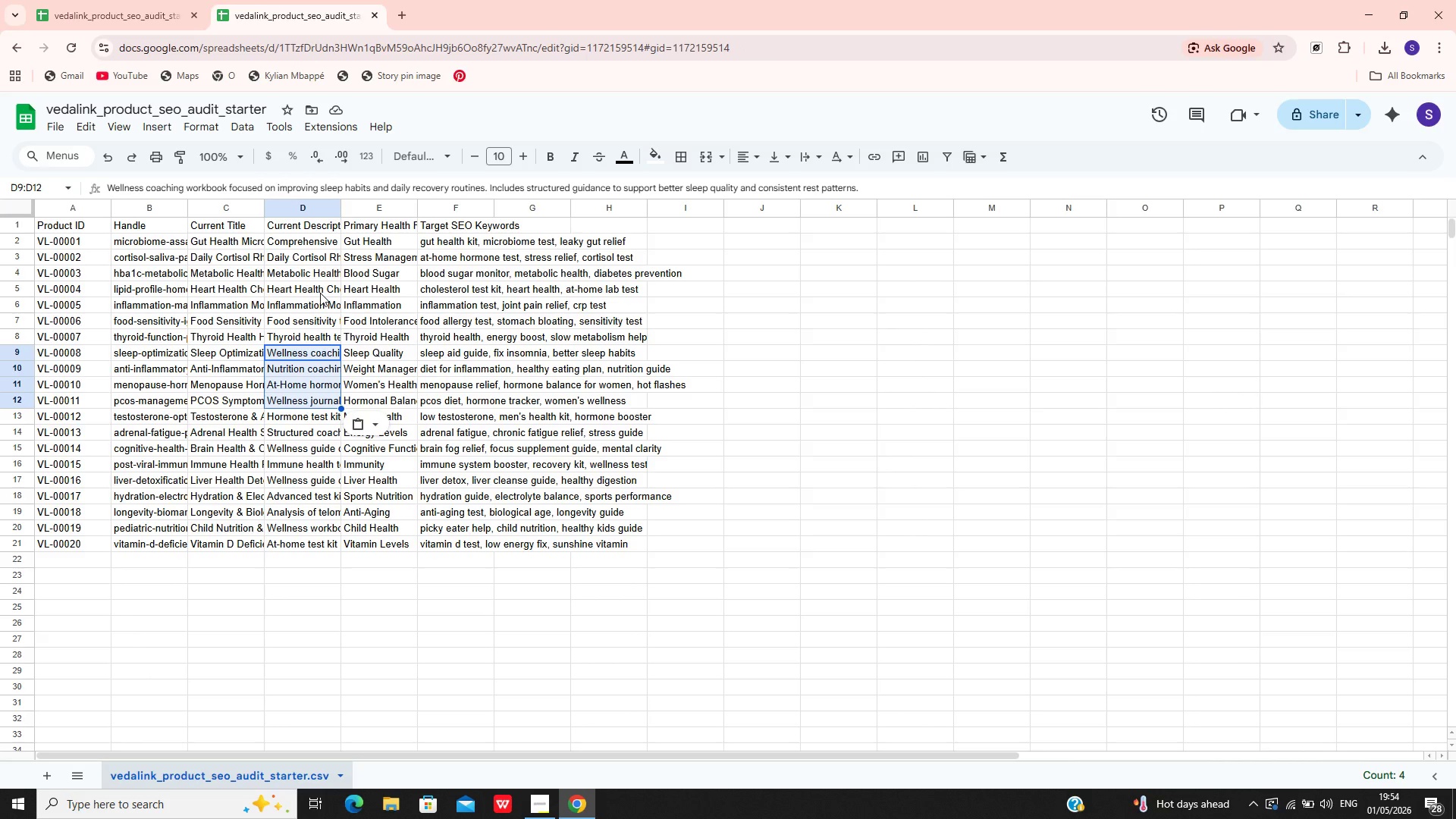 
left_click([313, 283])
 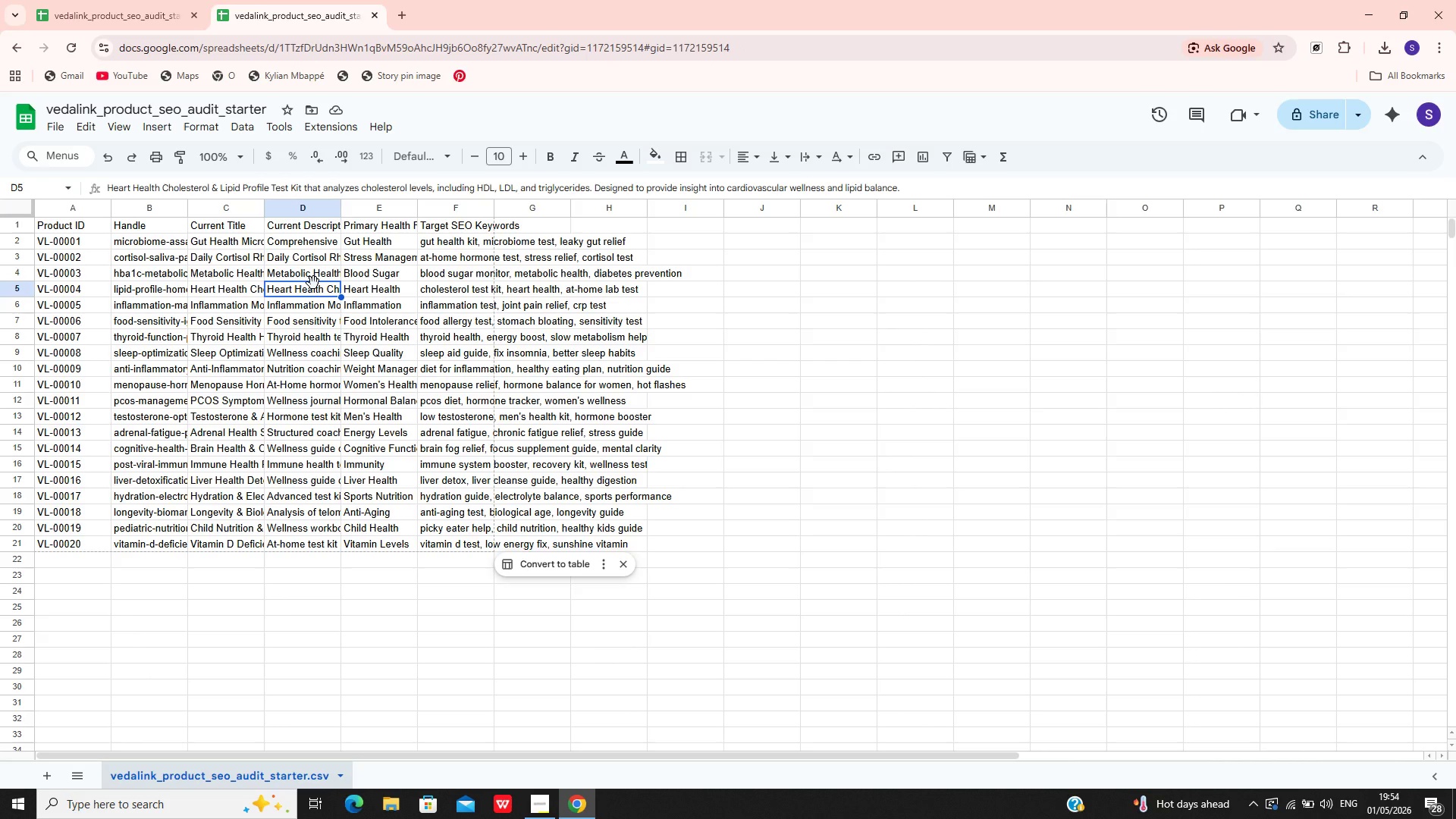 
wait(6.58)
 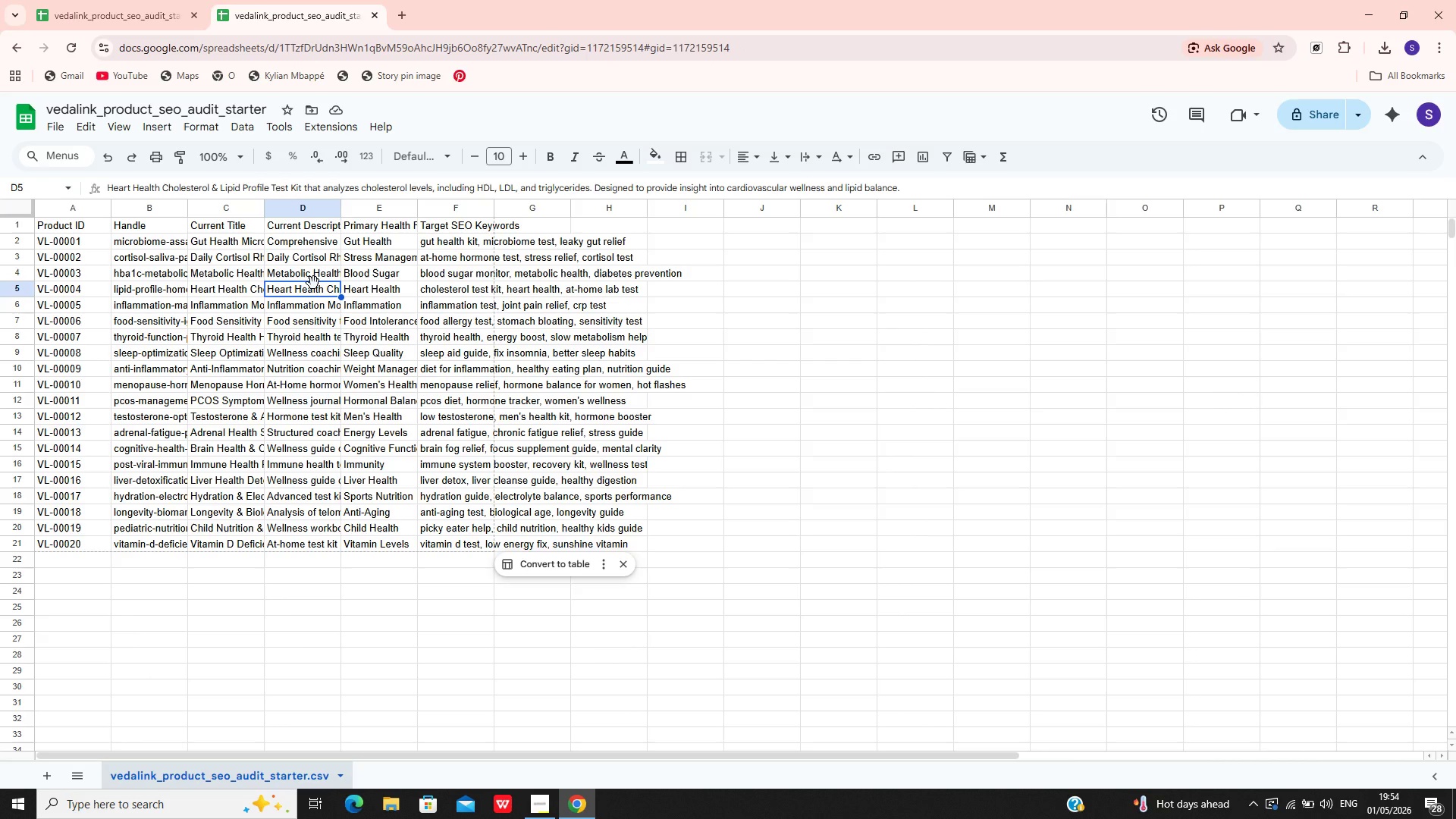 
key(Shift+ArrowDown)
 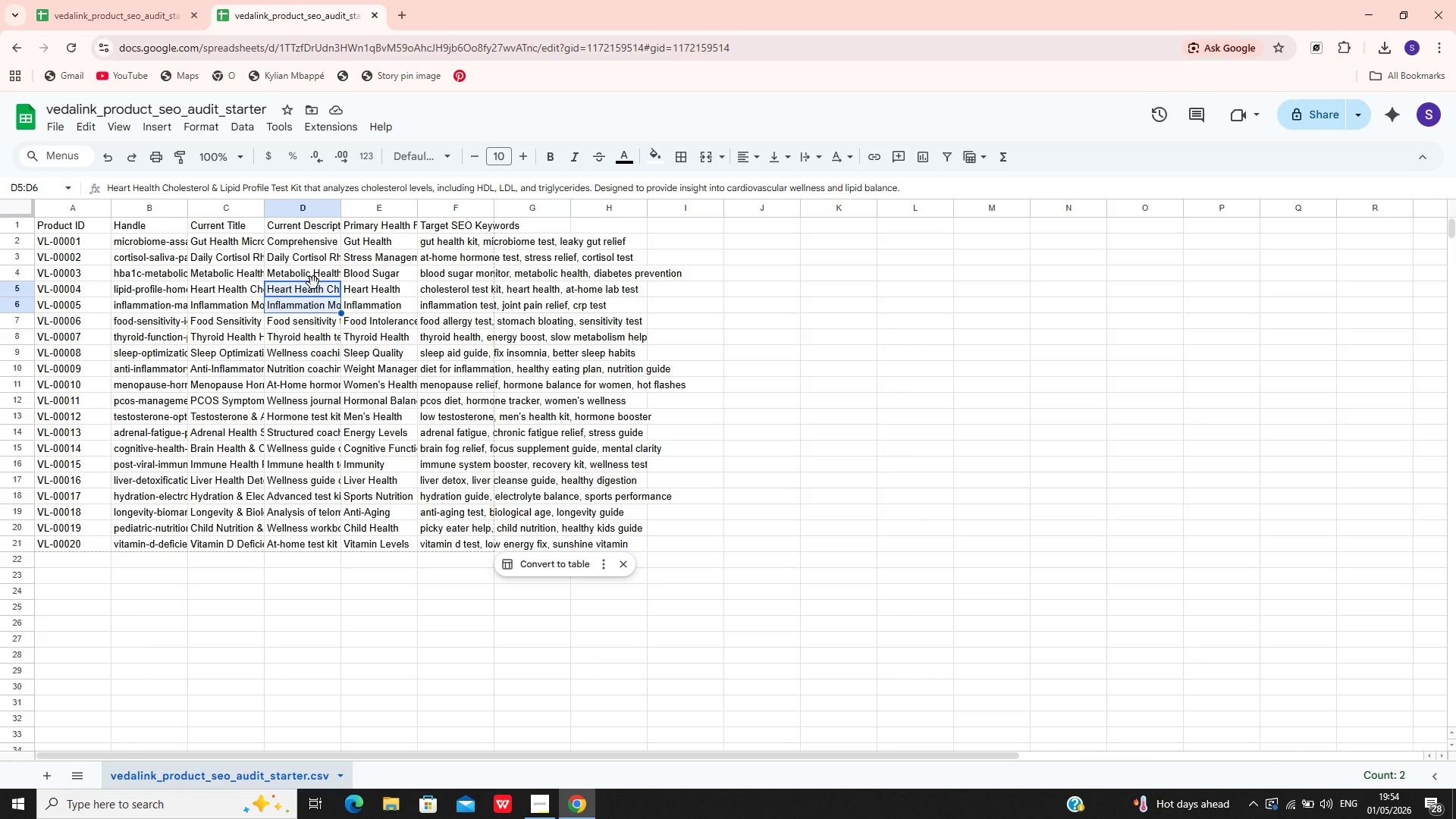 
key(Shift+ArrowDown)
 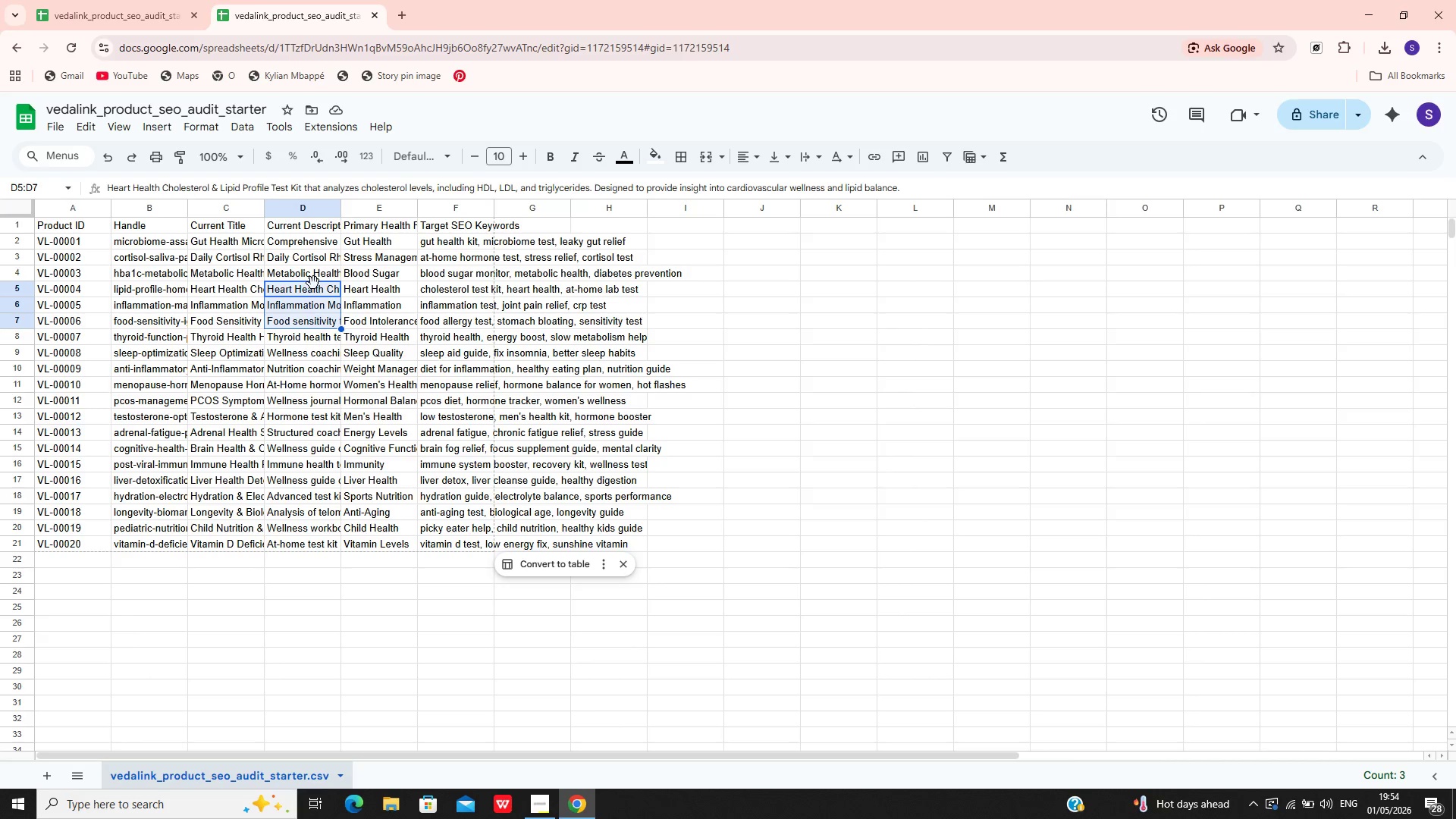 
key(Shift+ArrowDown)
 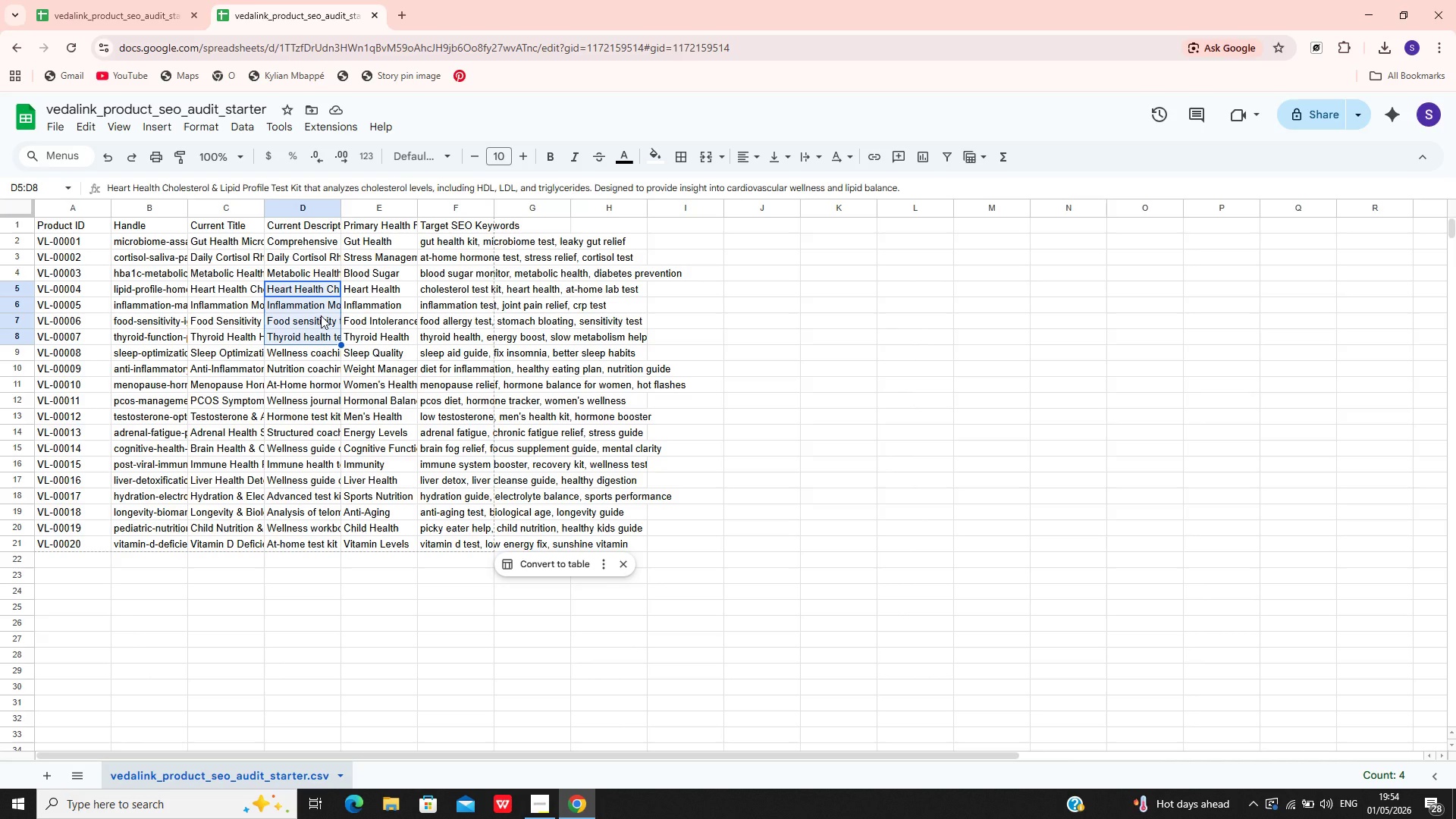 
right_click([321, 315])
 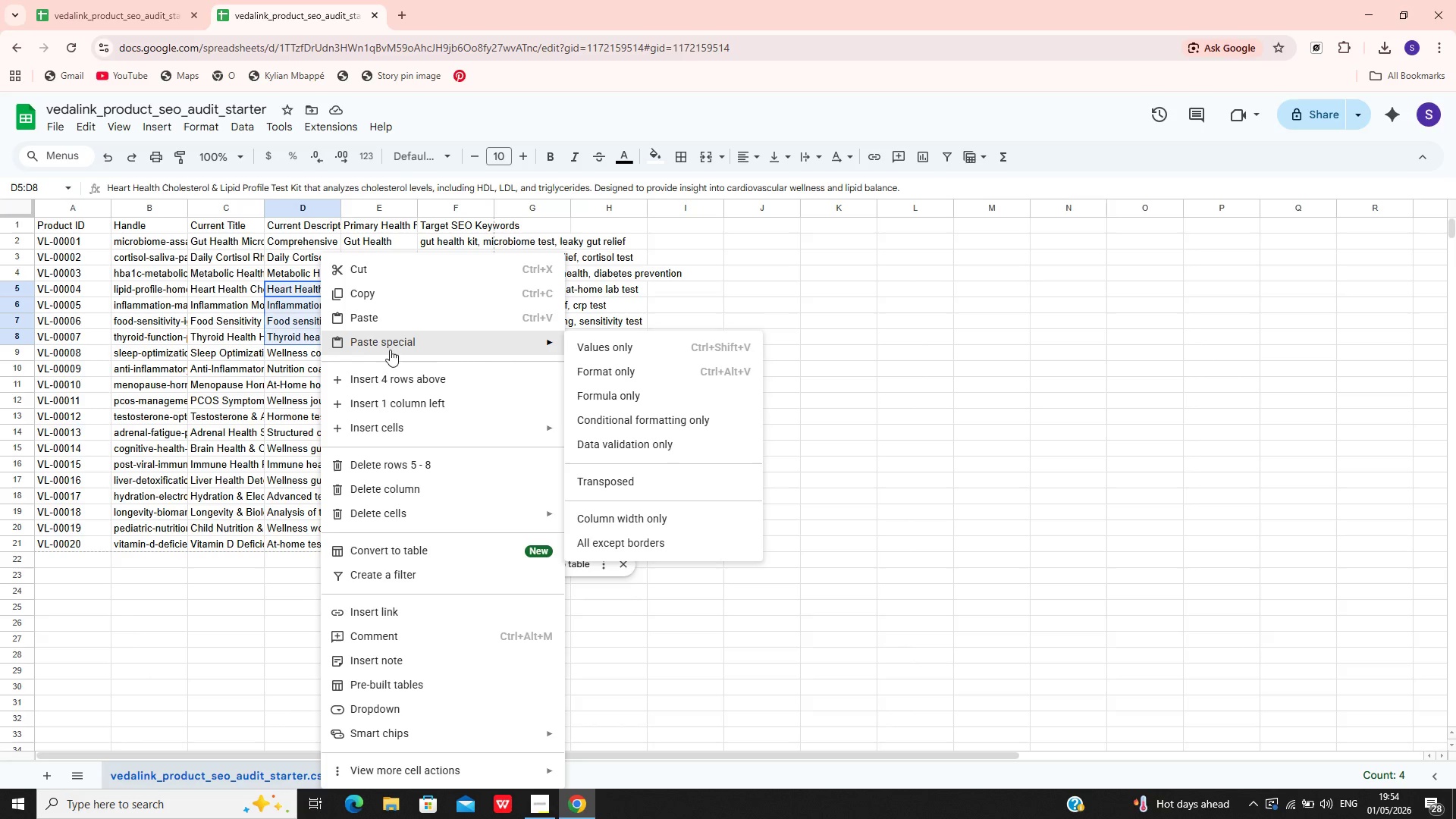 
left_click([369, 284])
 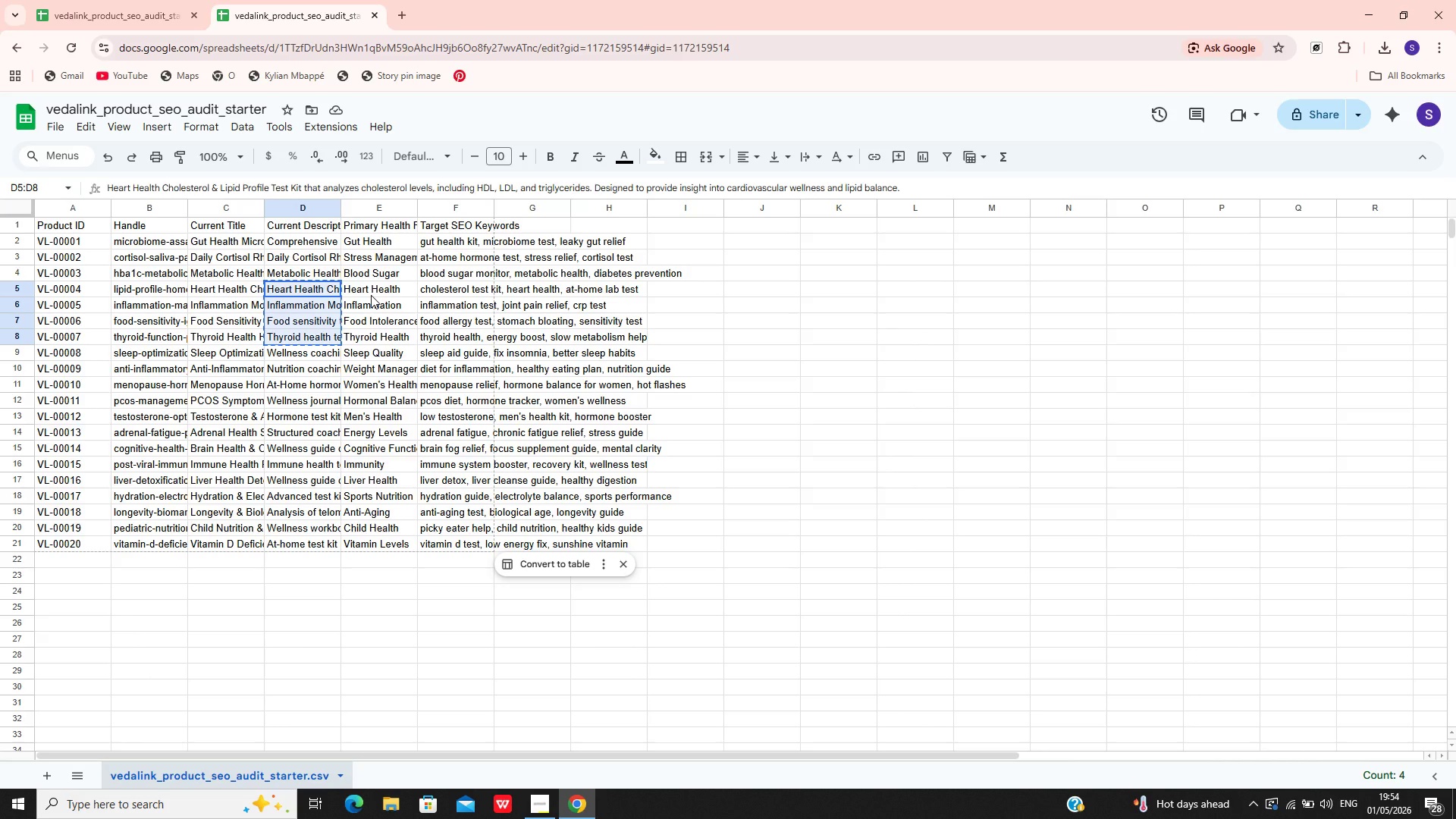 
wait(22.91)
 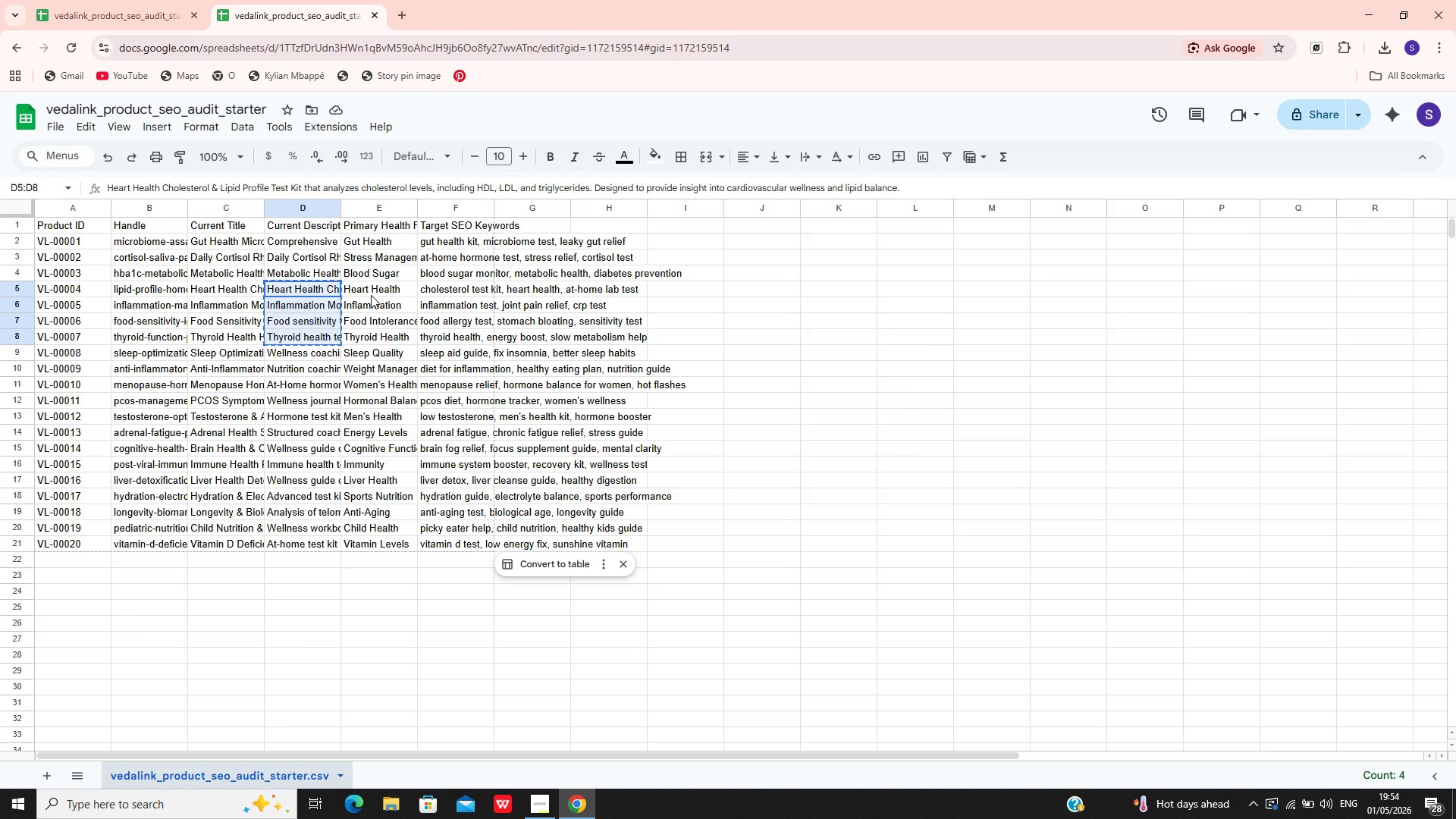 
key(Backspace)
 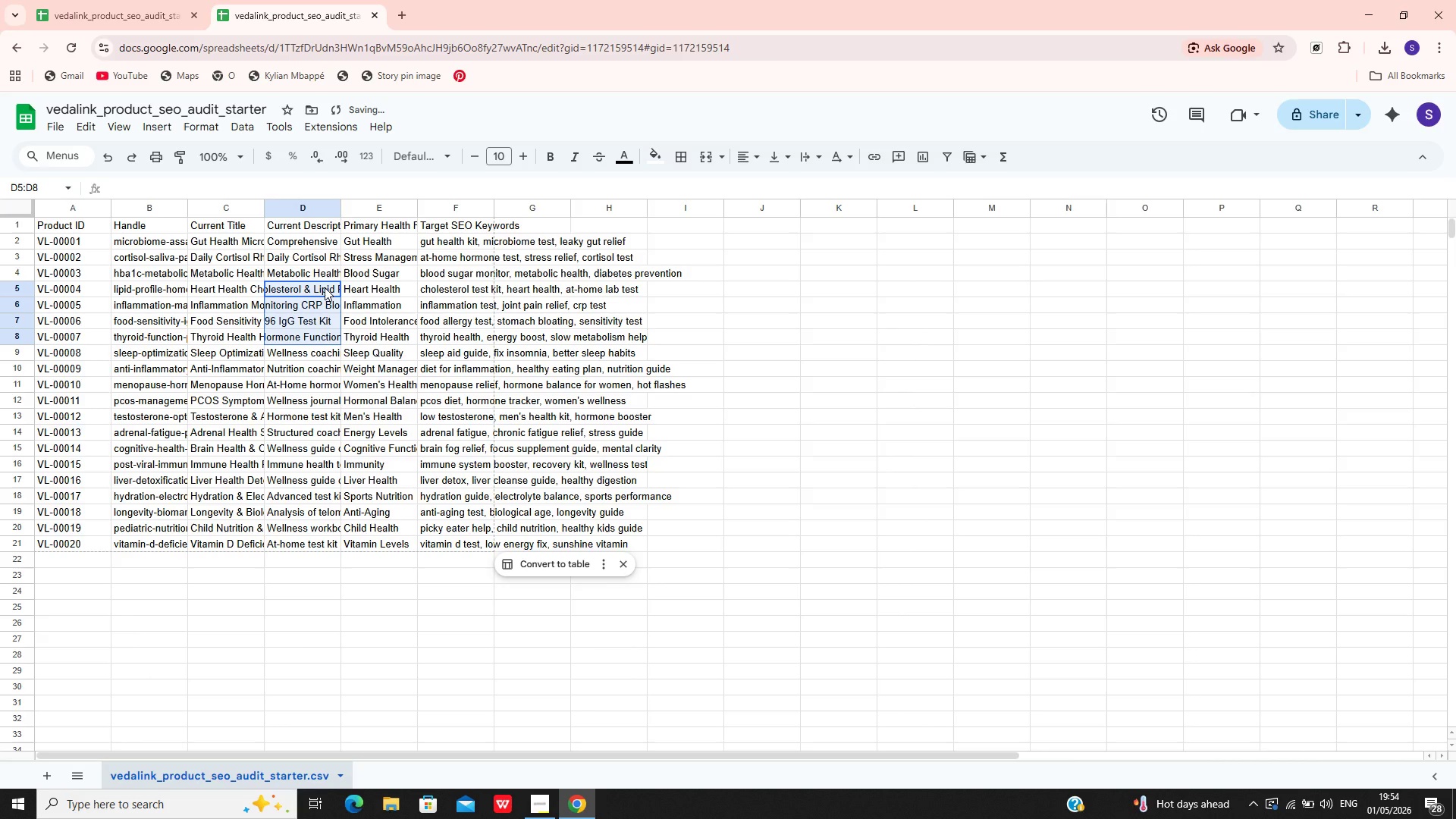 
right_click([325, 287])
 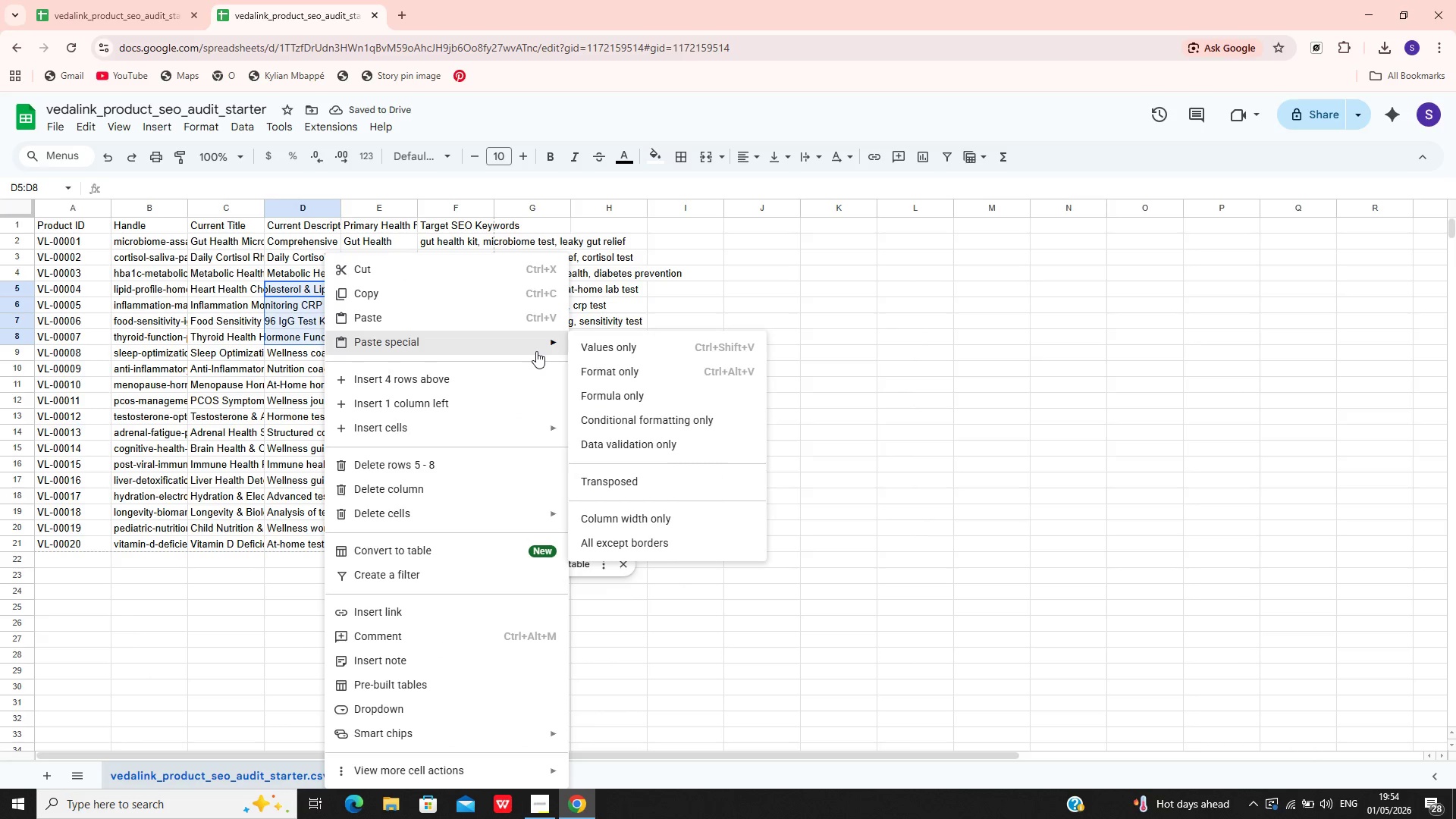 
left_click([596, 350])
 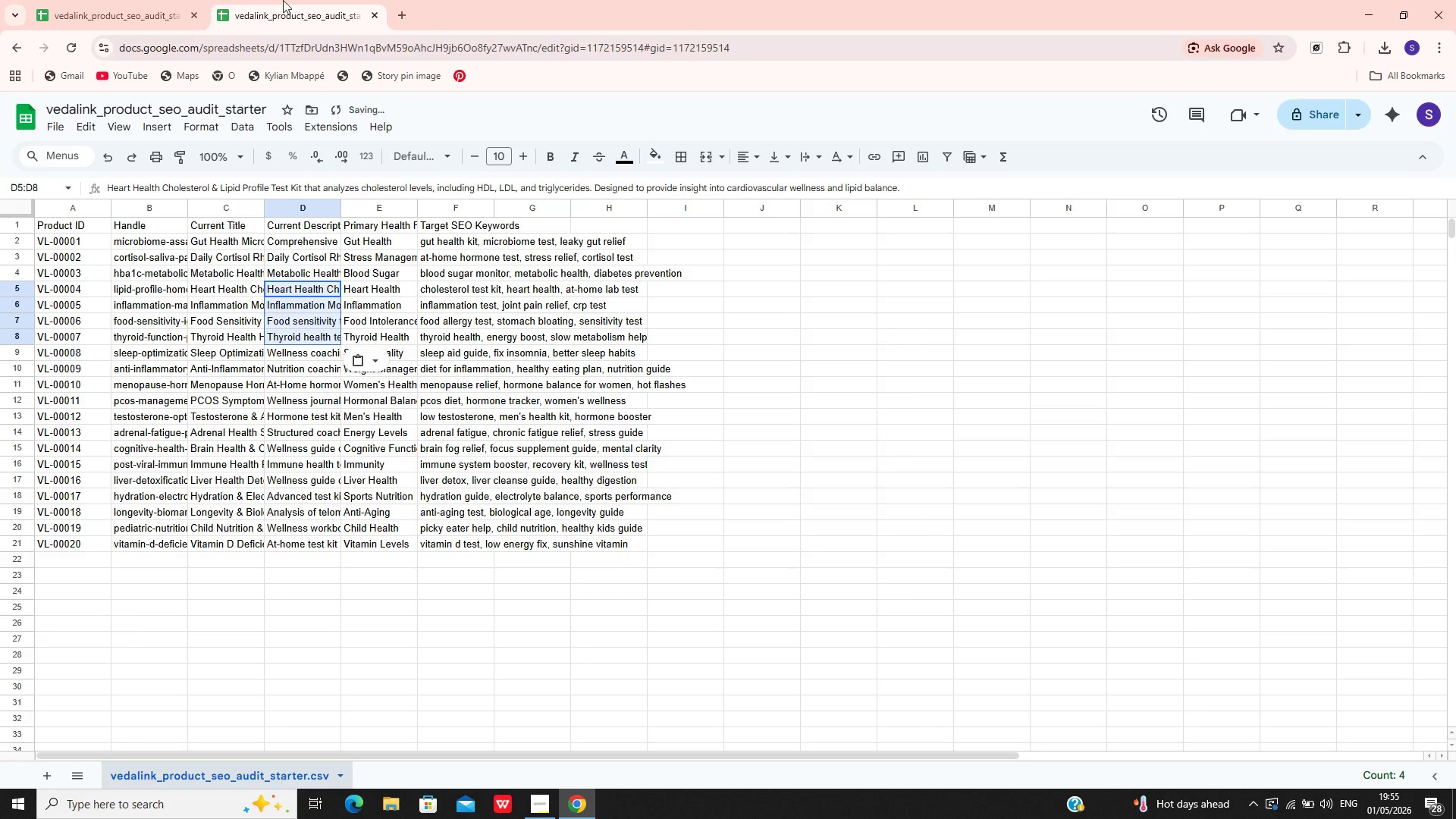 
left_click([182, 0])
 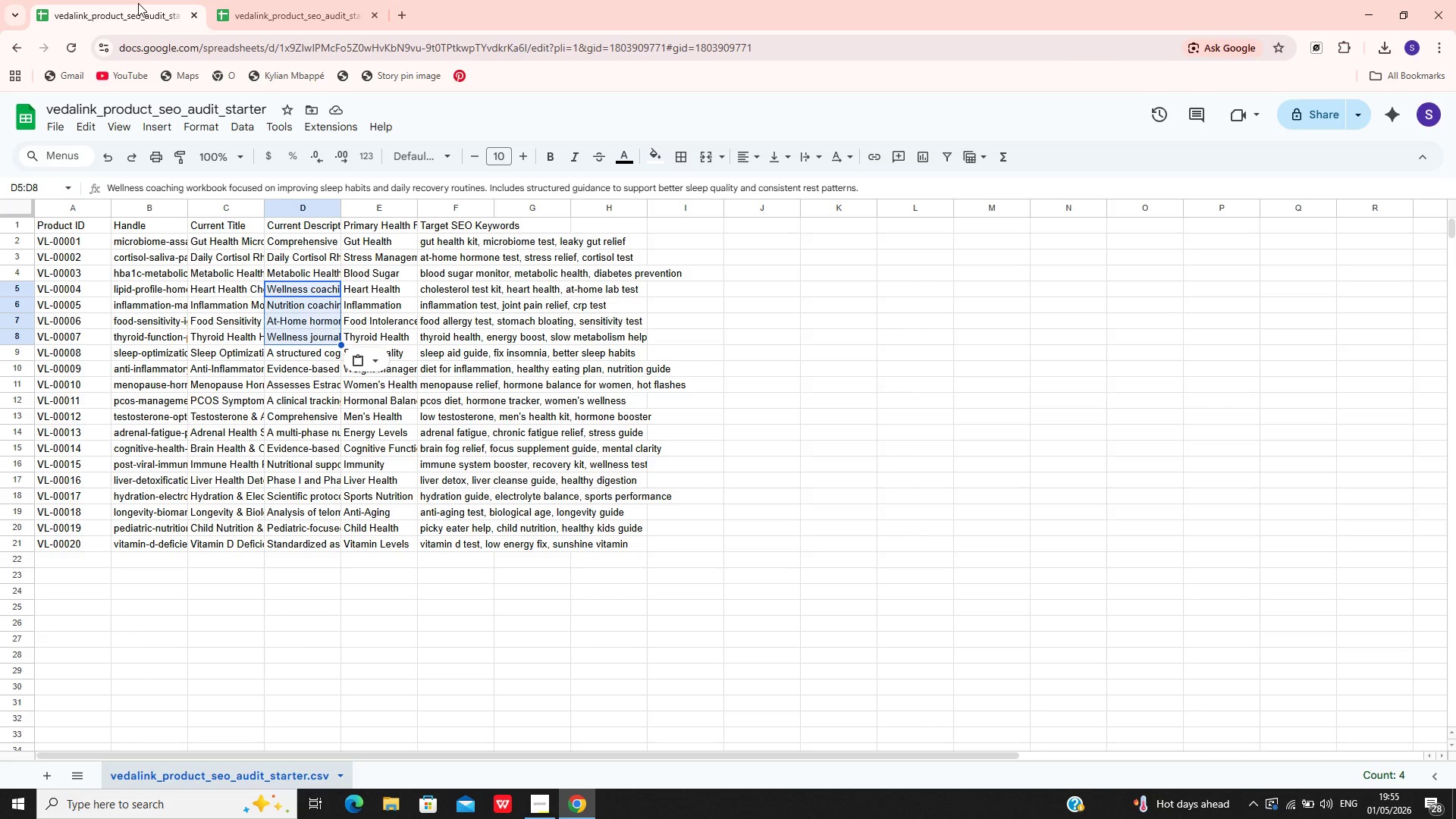 
double_click([138, 3])
 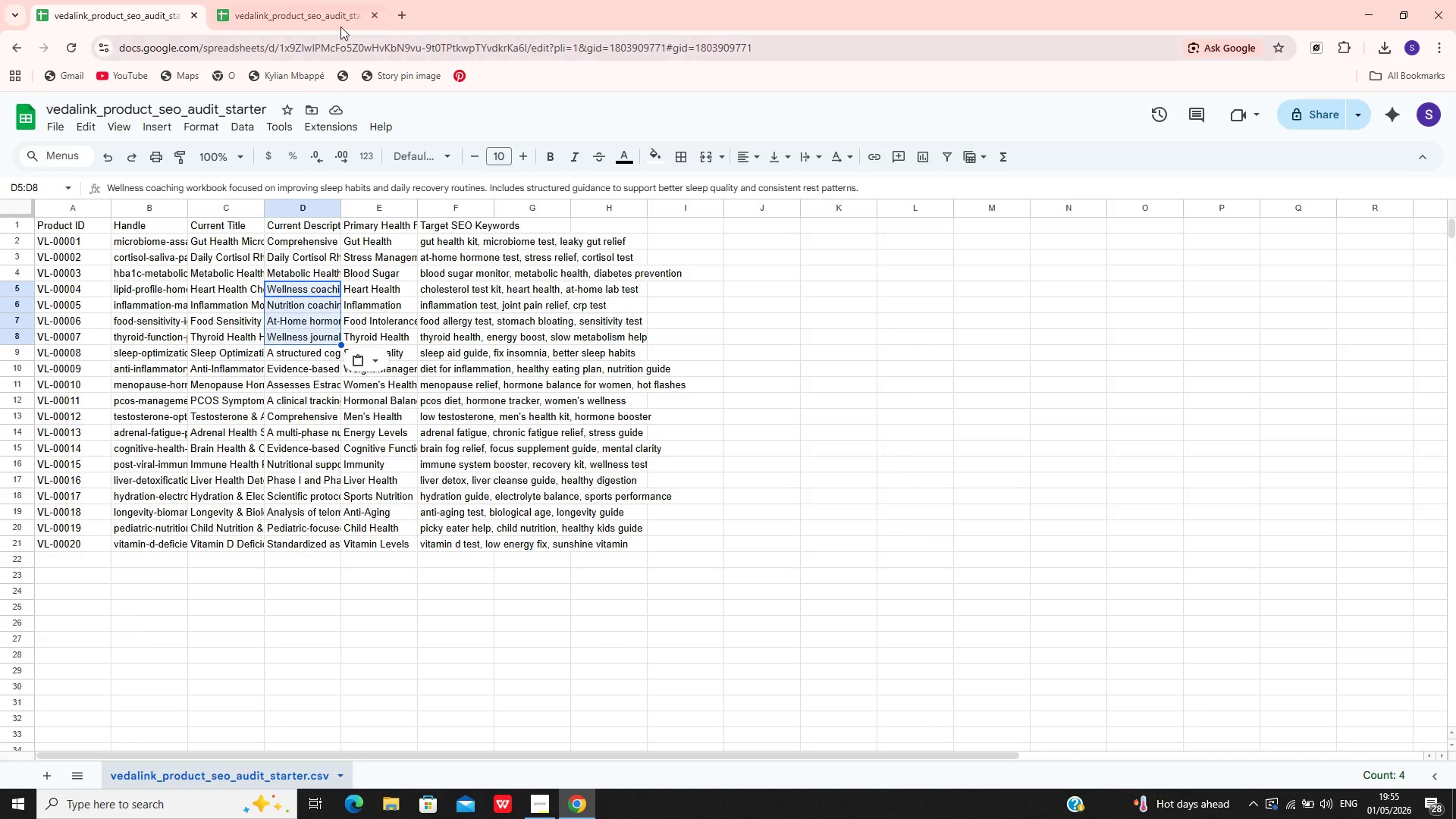 
left_click([299, 2])
 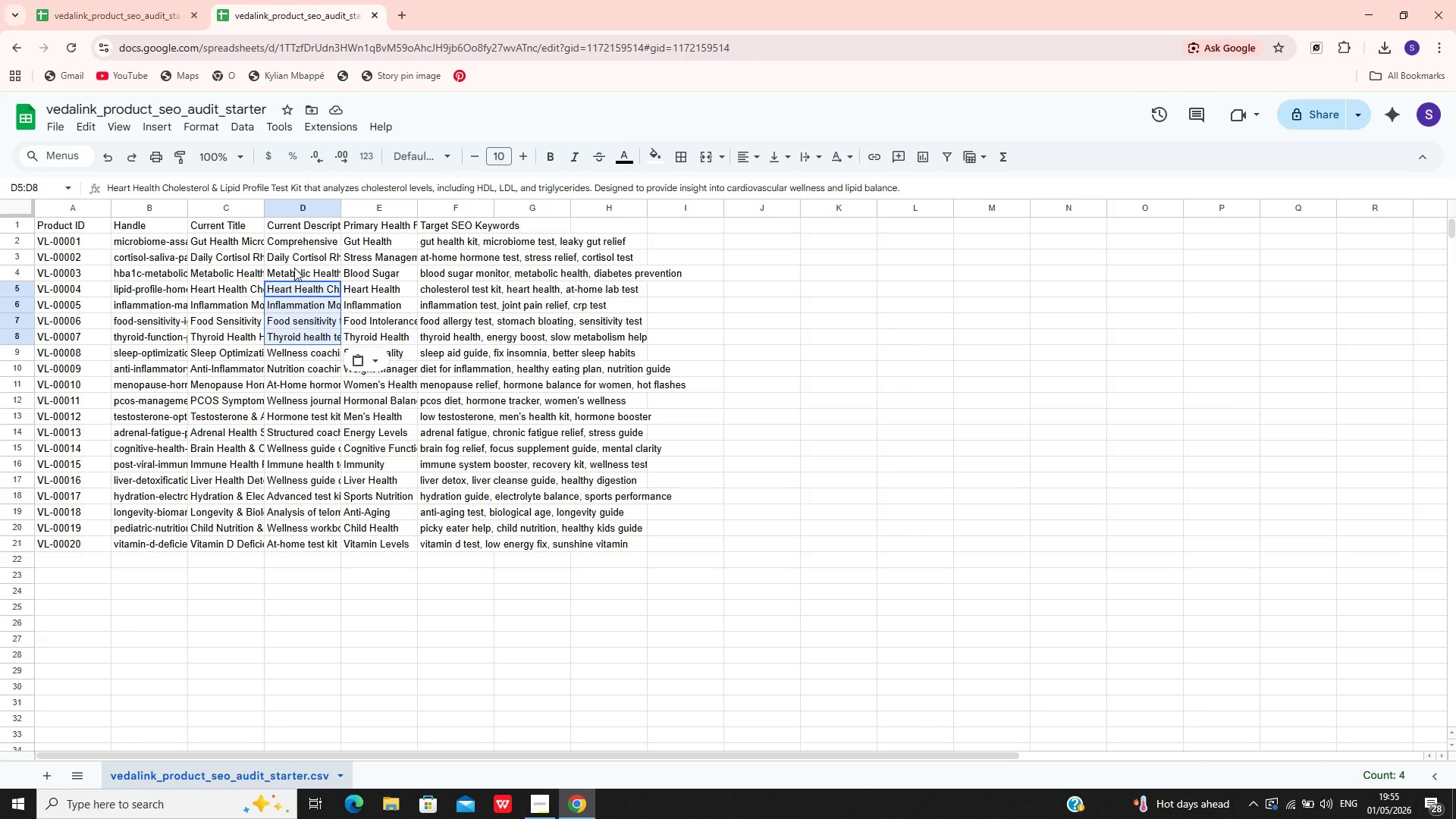 
key(Control+Z)
 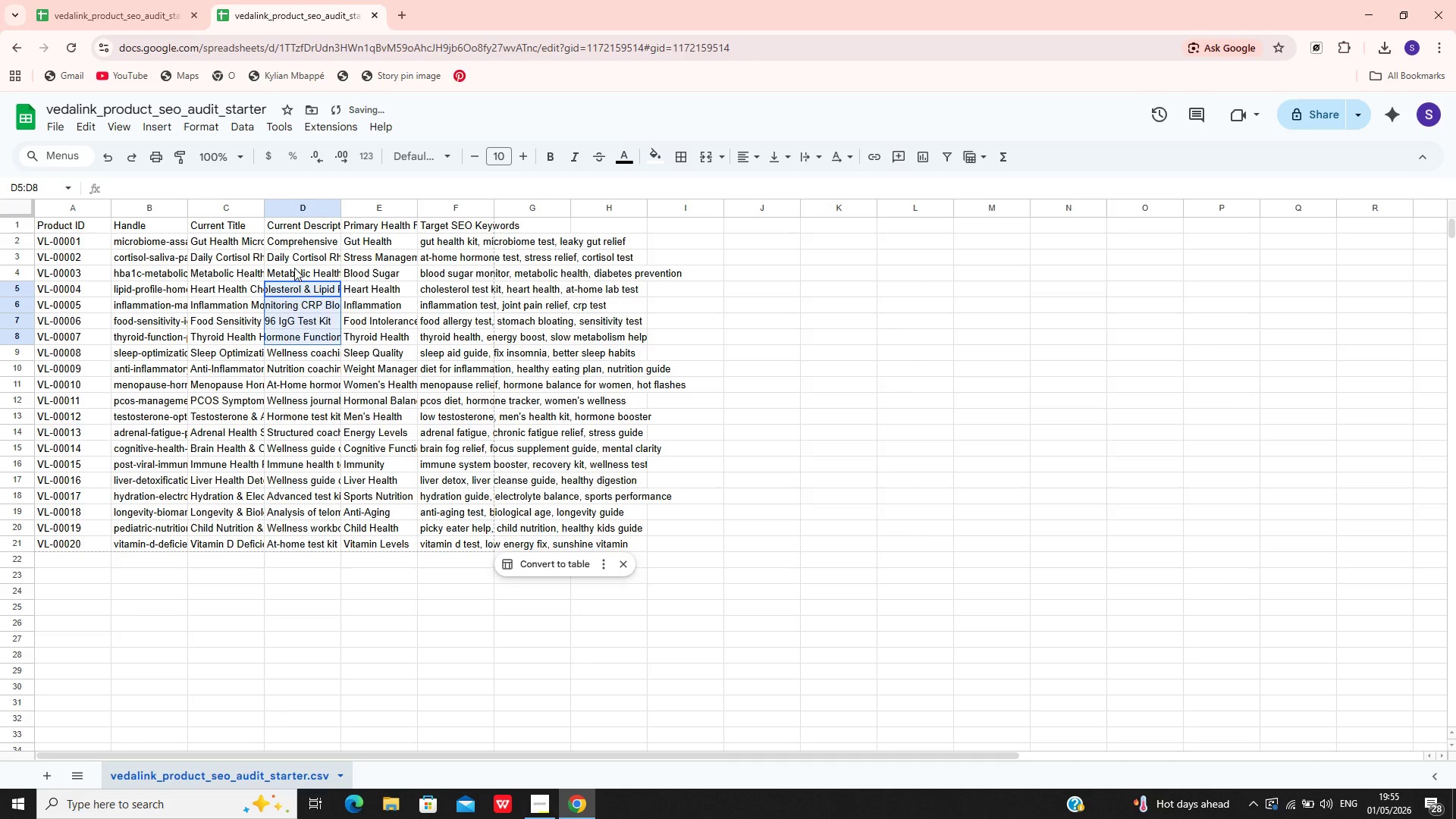 
hold_key(key=Z, duration=0.36)
 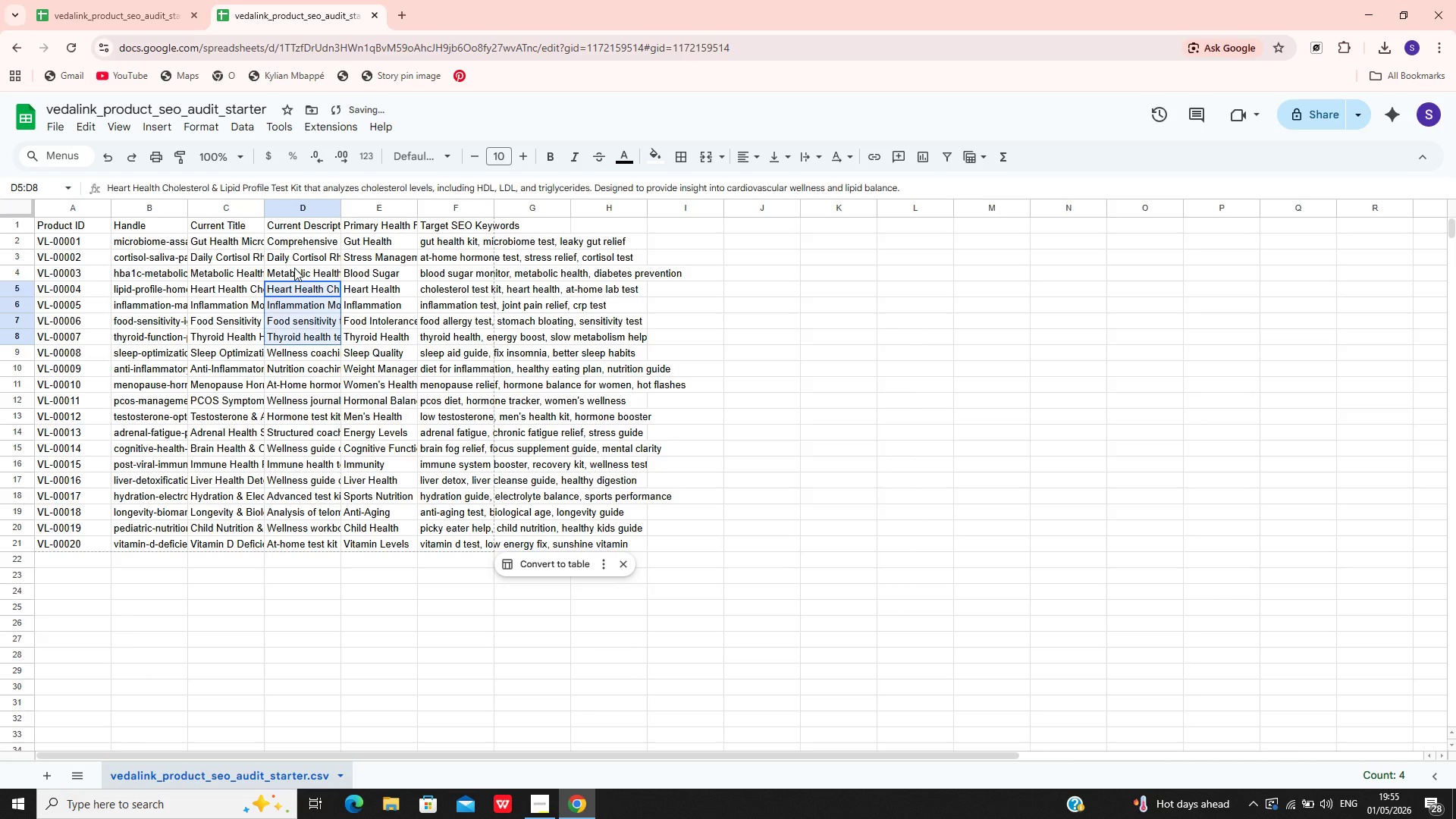 
key(Control+Z)
 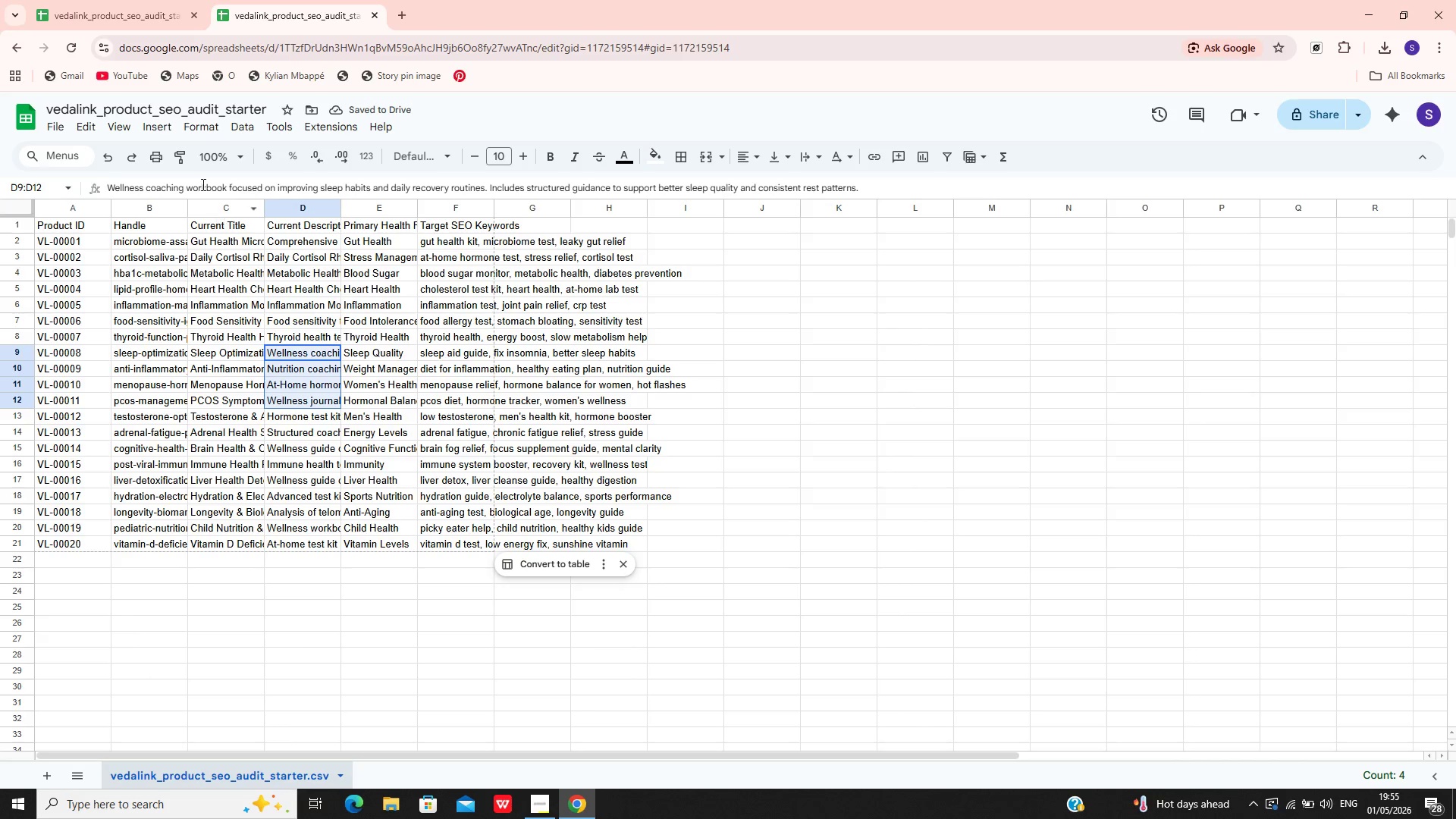 
left_click([103, 0])
 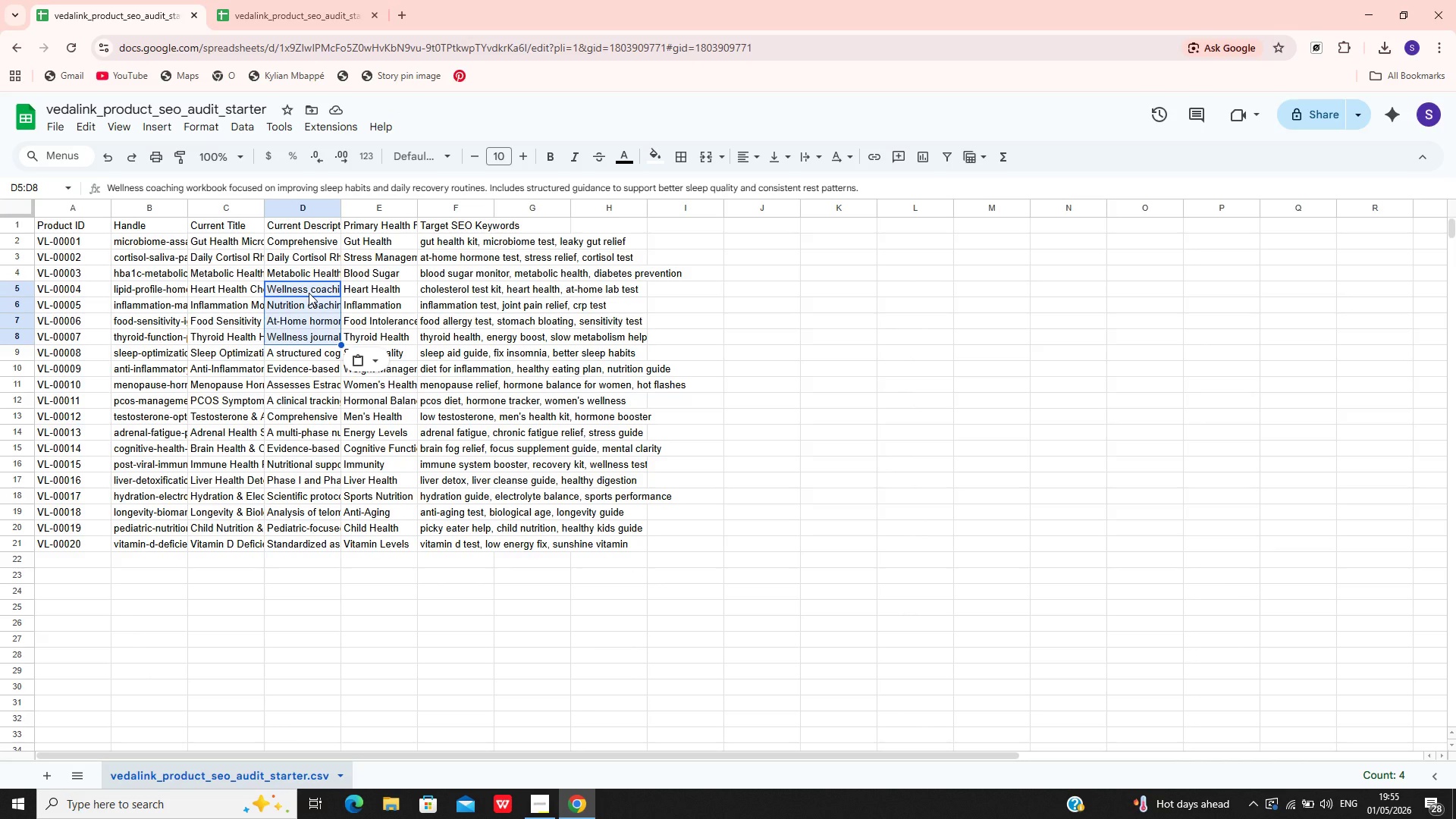 
key(Backspace)
 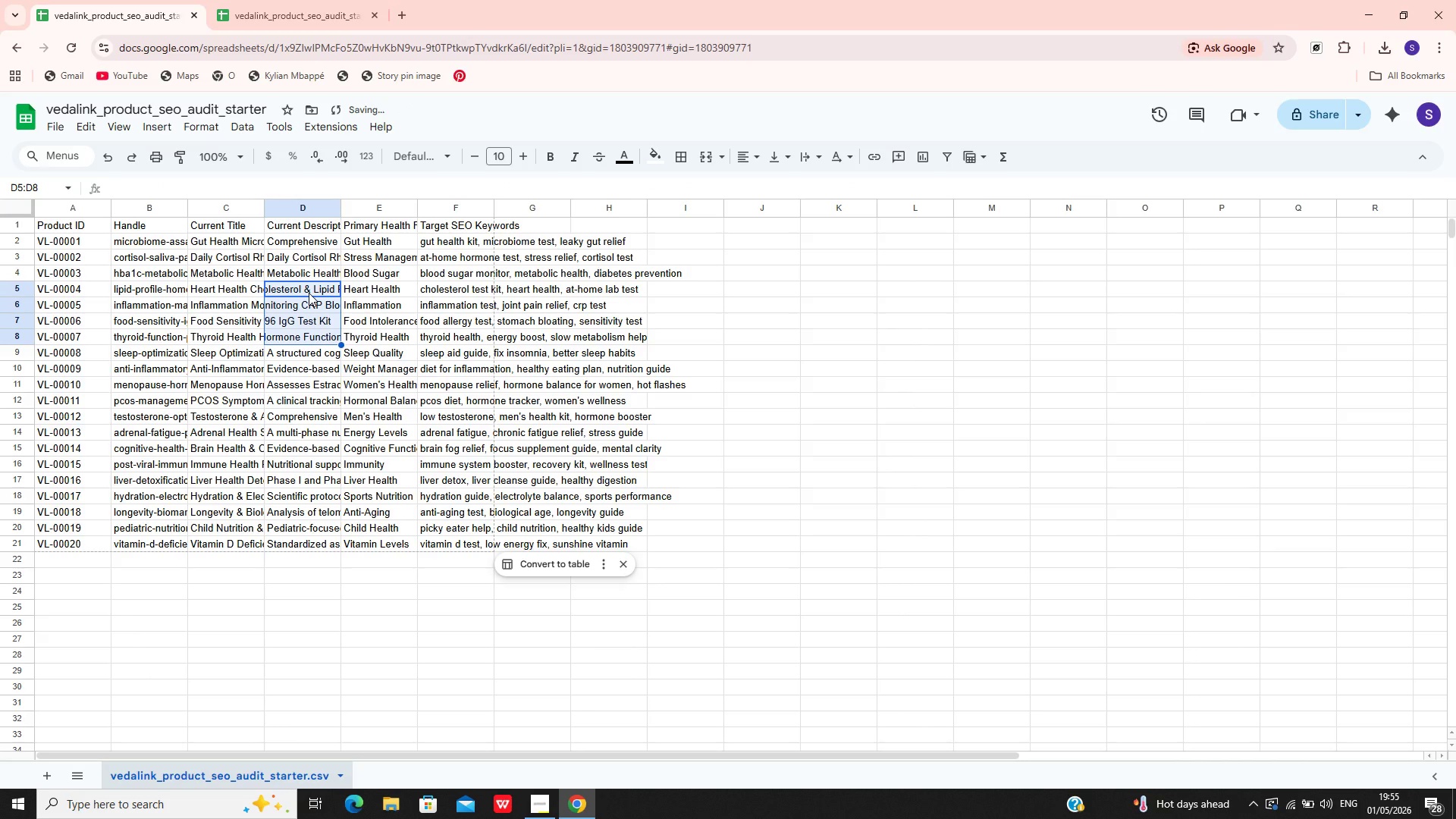 
right_click([309, 293])
 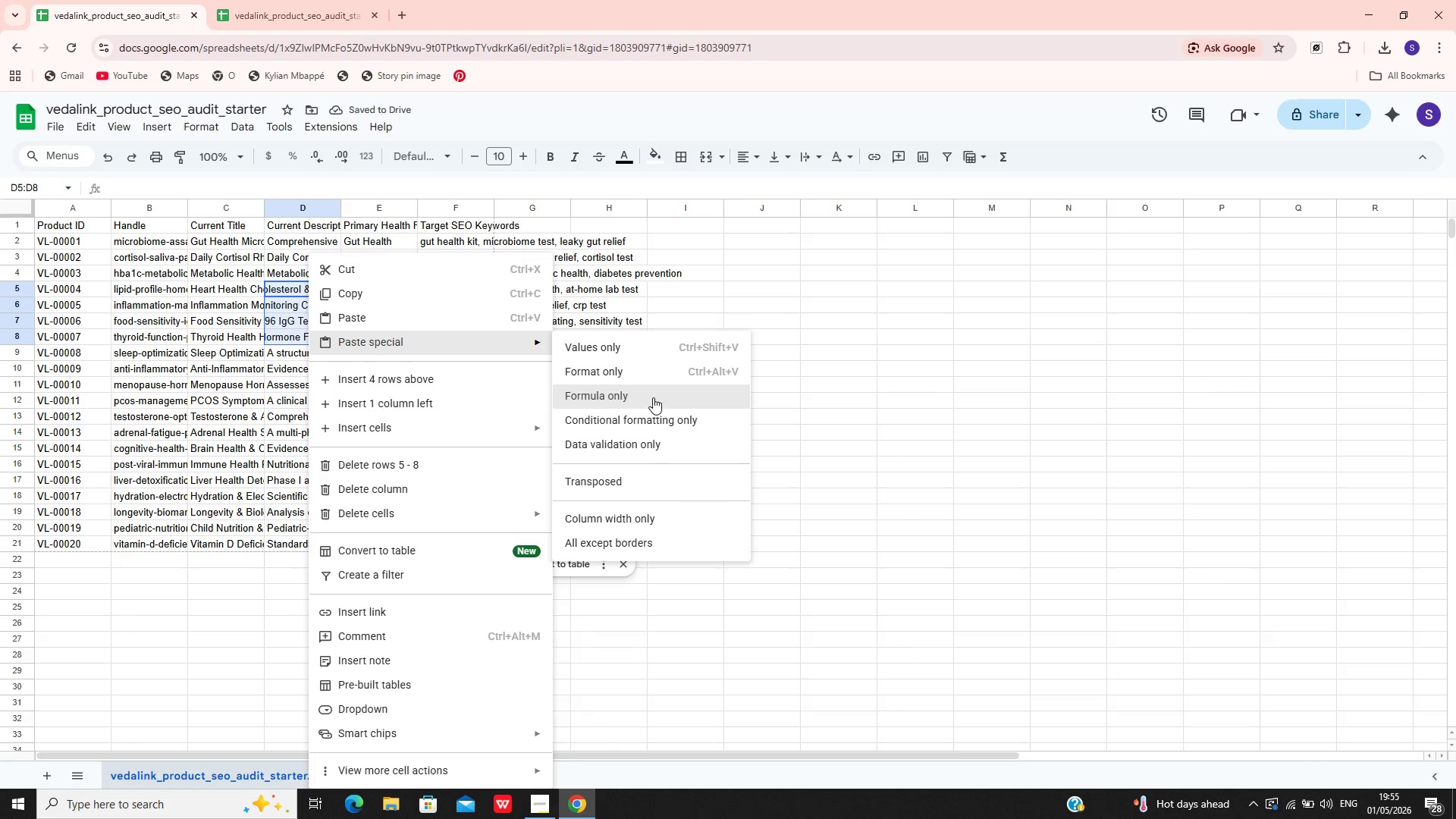 
left_click([661, 342])
 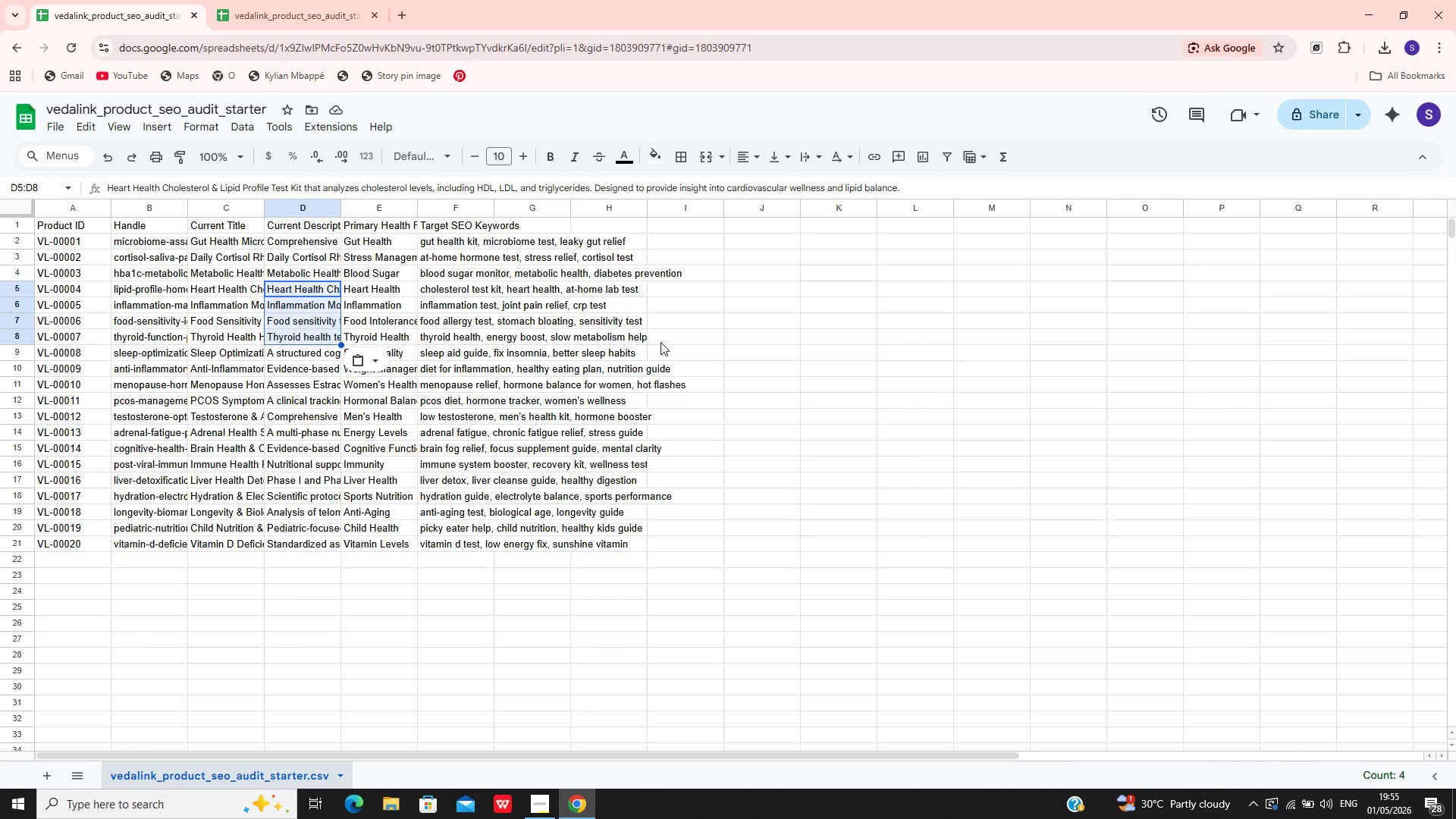 
wait(28.42)
 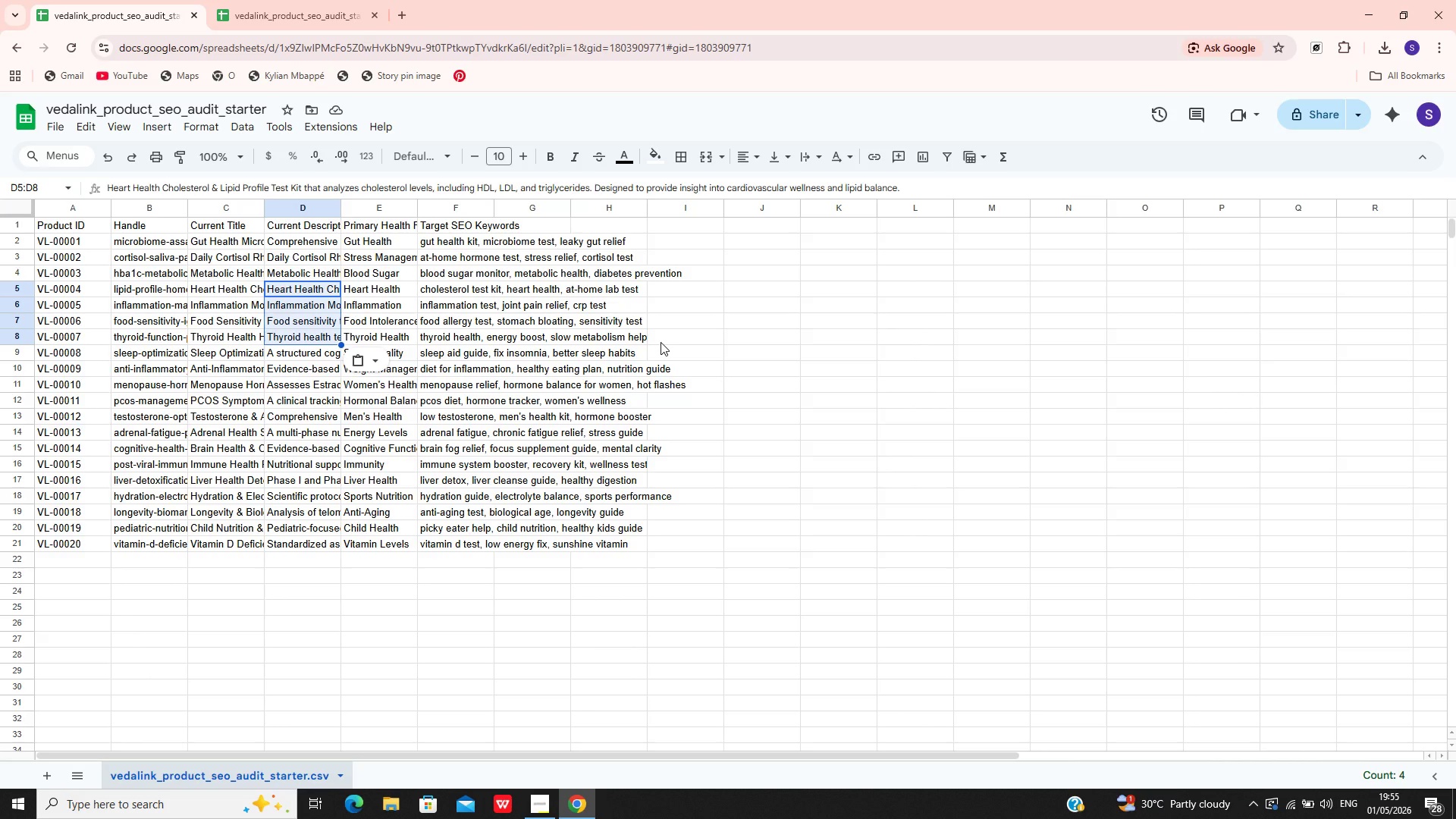 
left_click([302, 0])